 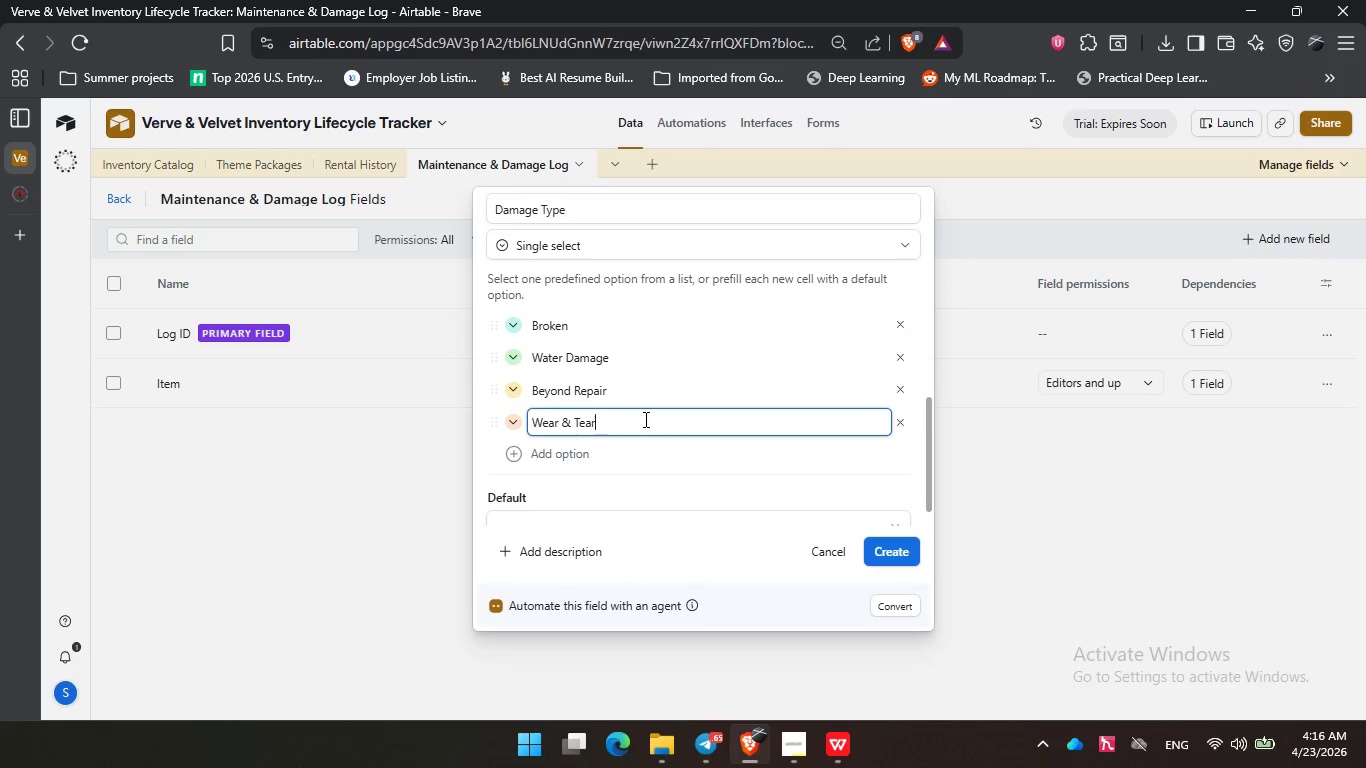 
left_click([879, 548])
 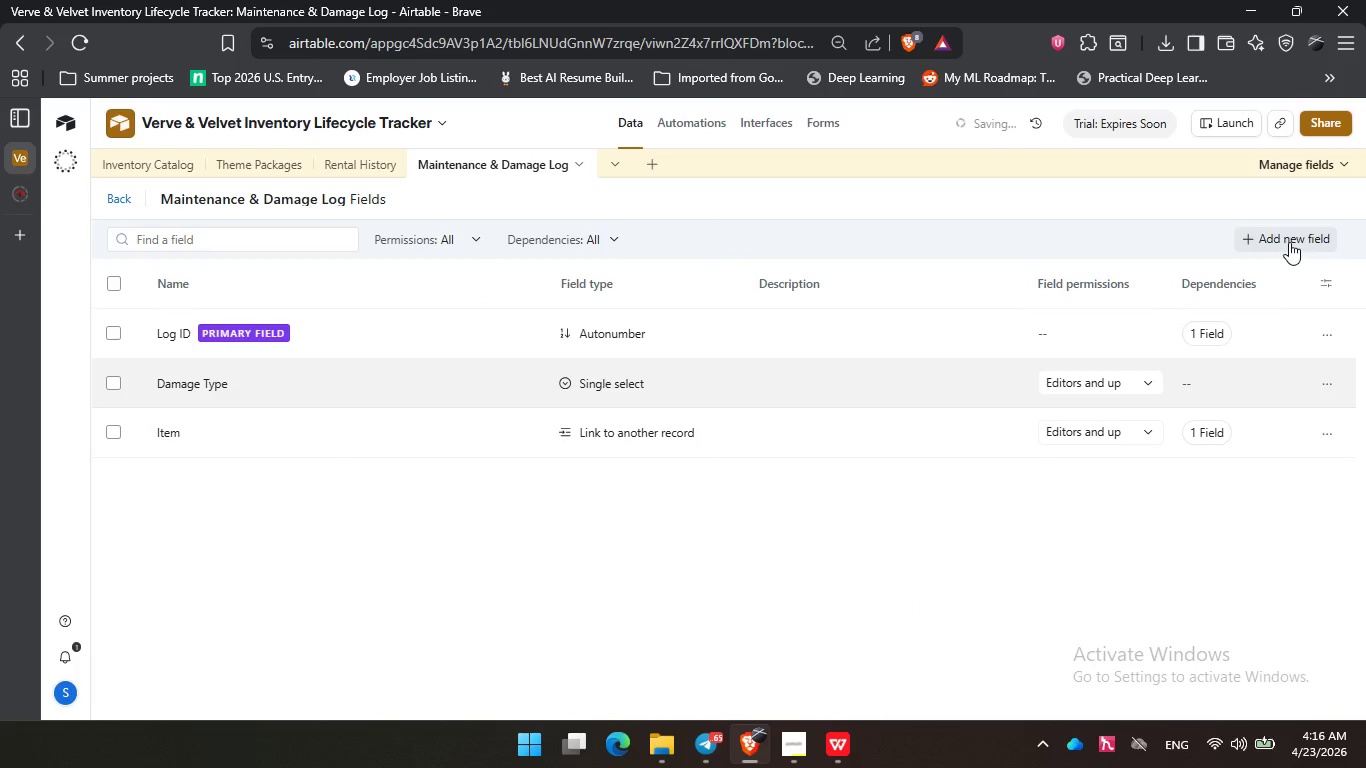 
left_click([1288, 242])
 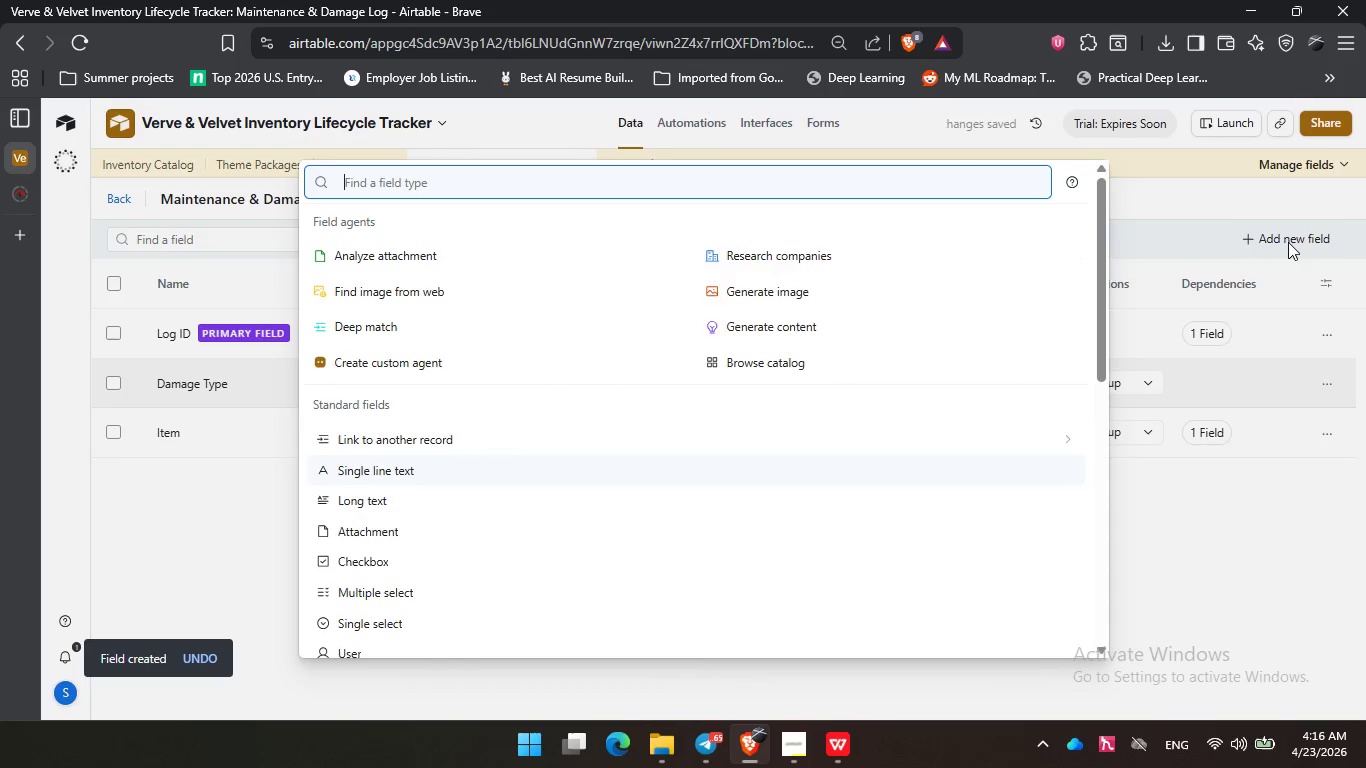 
type(cur)
 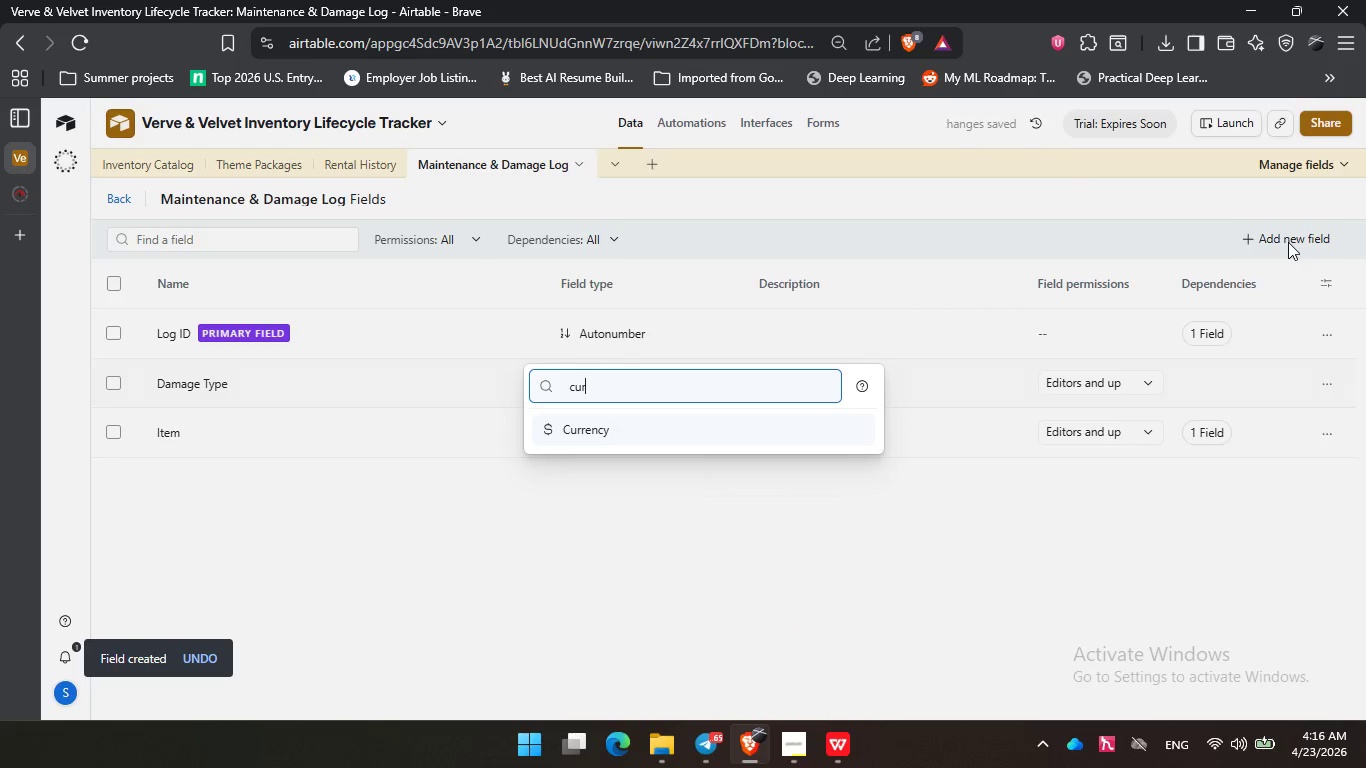 
key(Enter)
 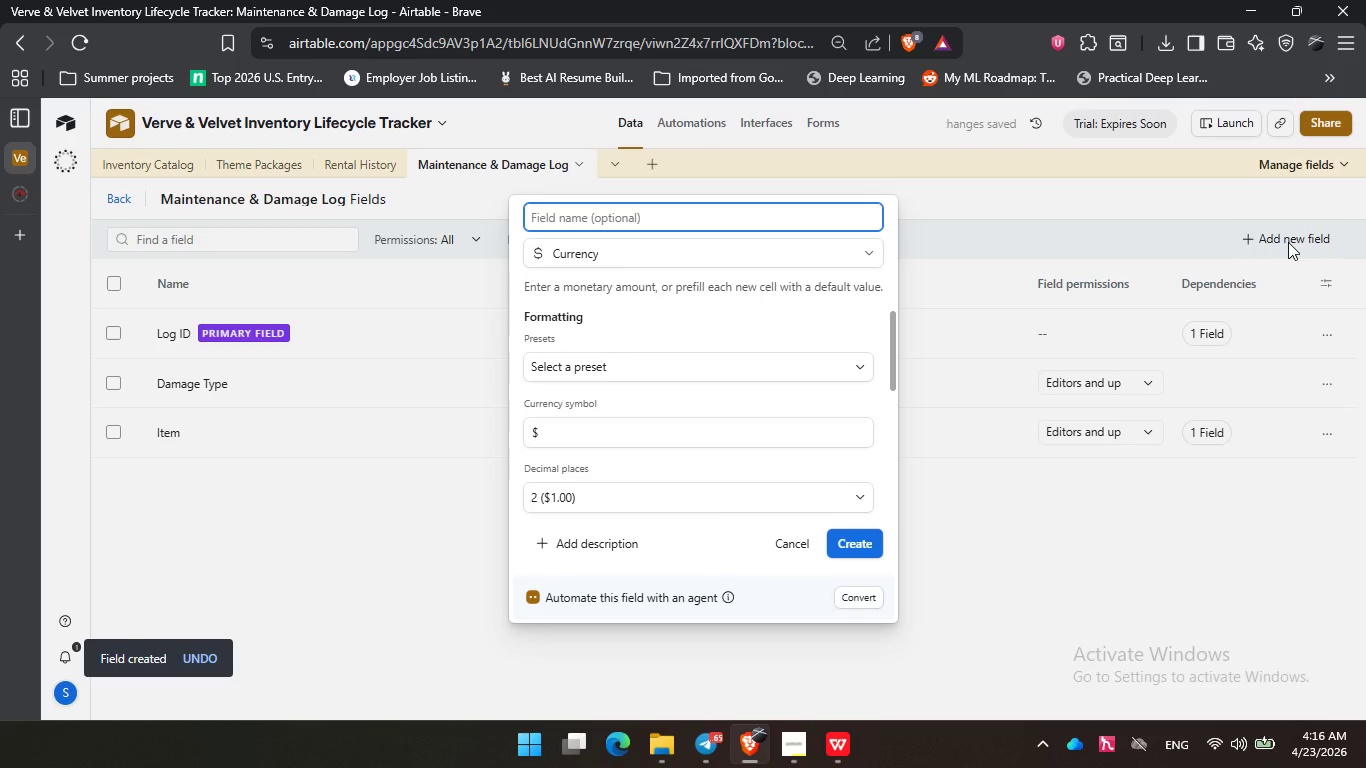 
type(Maintenance Cist)
key(Backspace)
key(Backspace)
key(Backspace)
type(ost)
 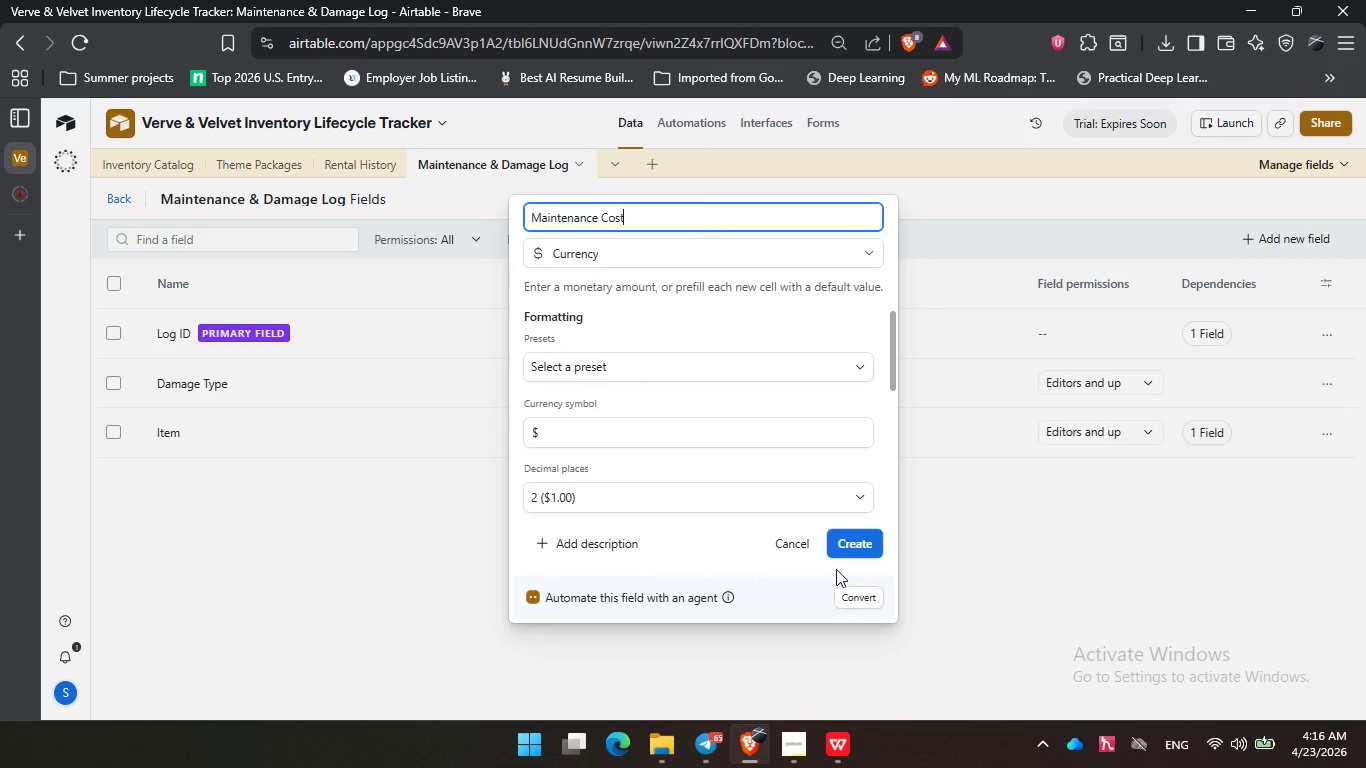 
left_click([857, 550])
 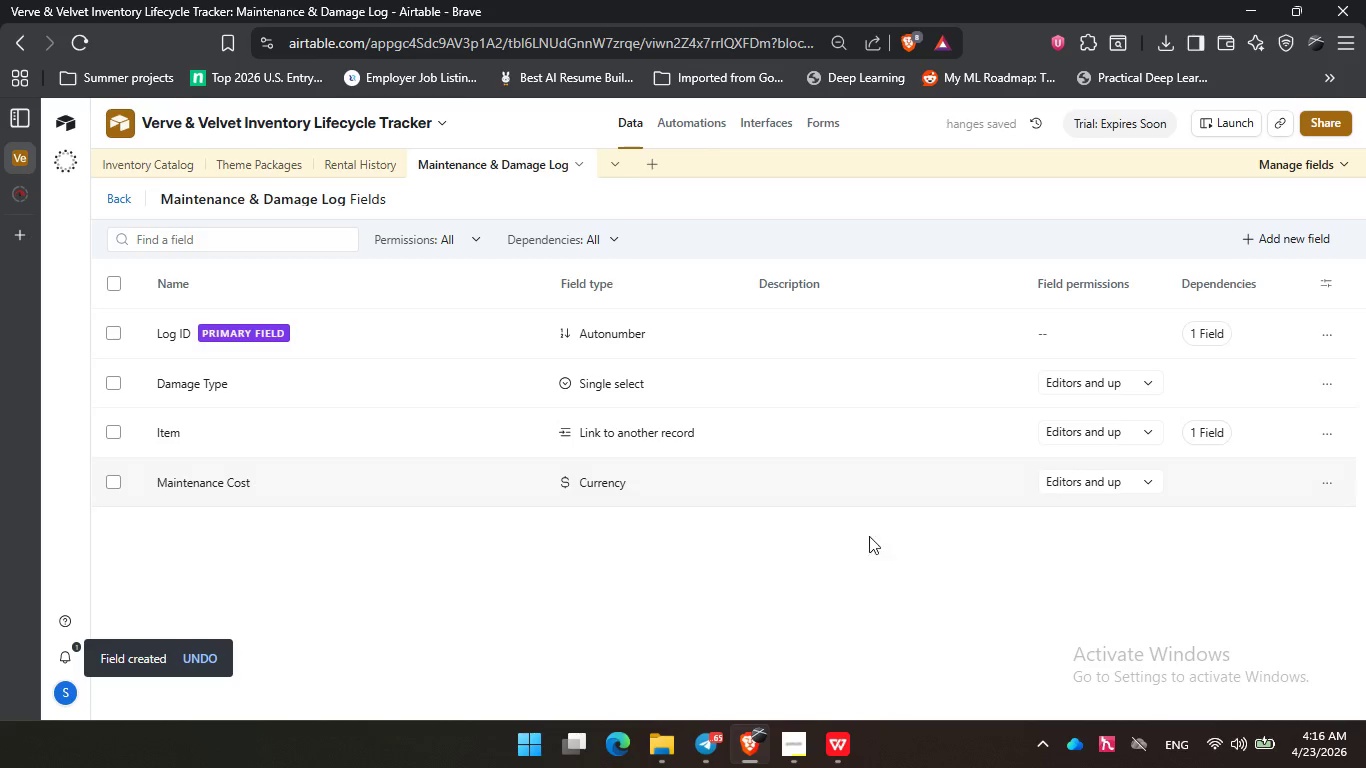 
left_click([1254, 248])
 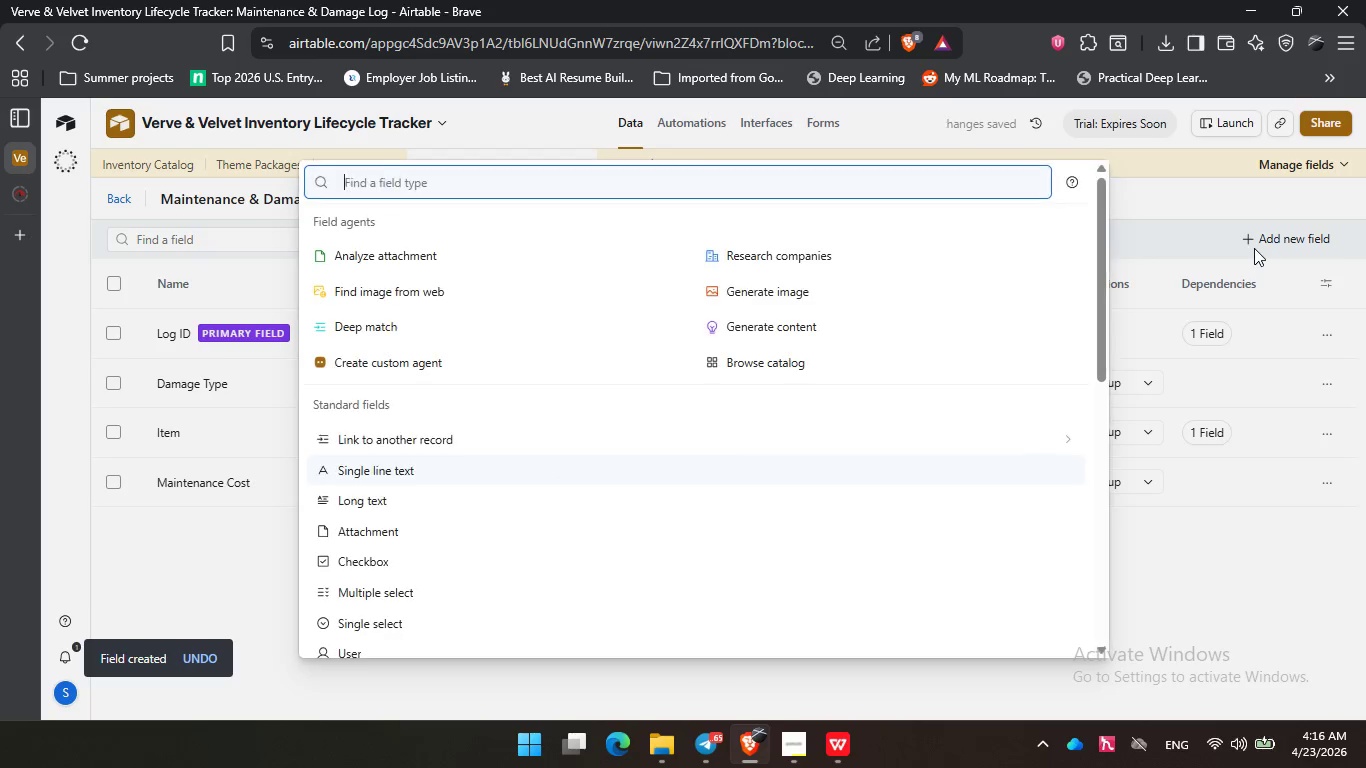 
type(num)
 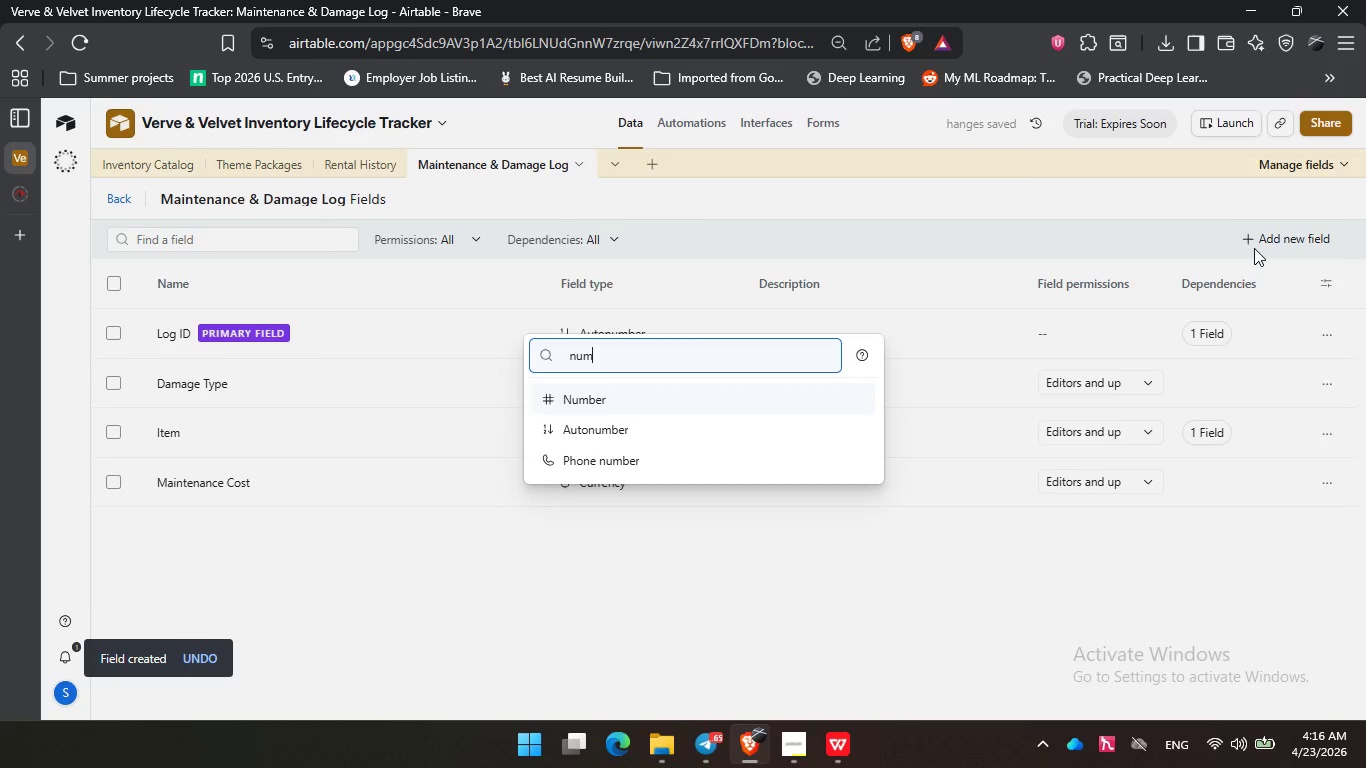 
key(Enter)
 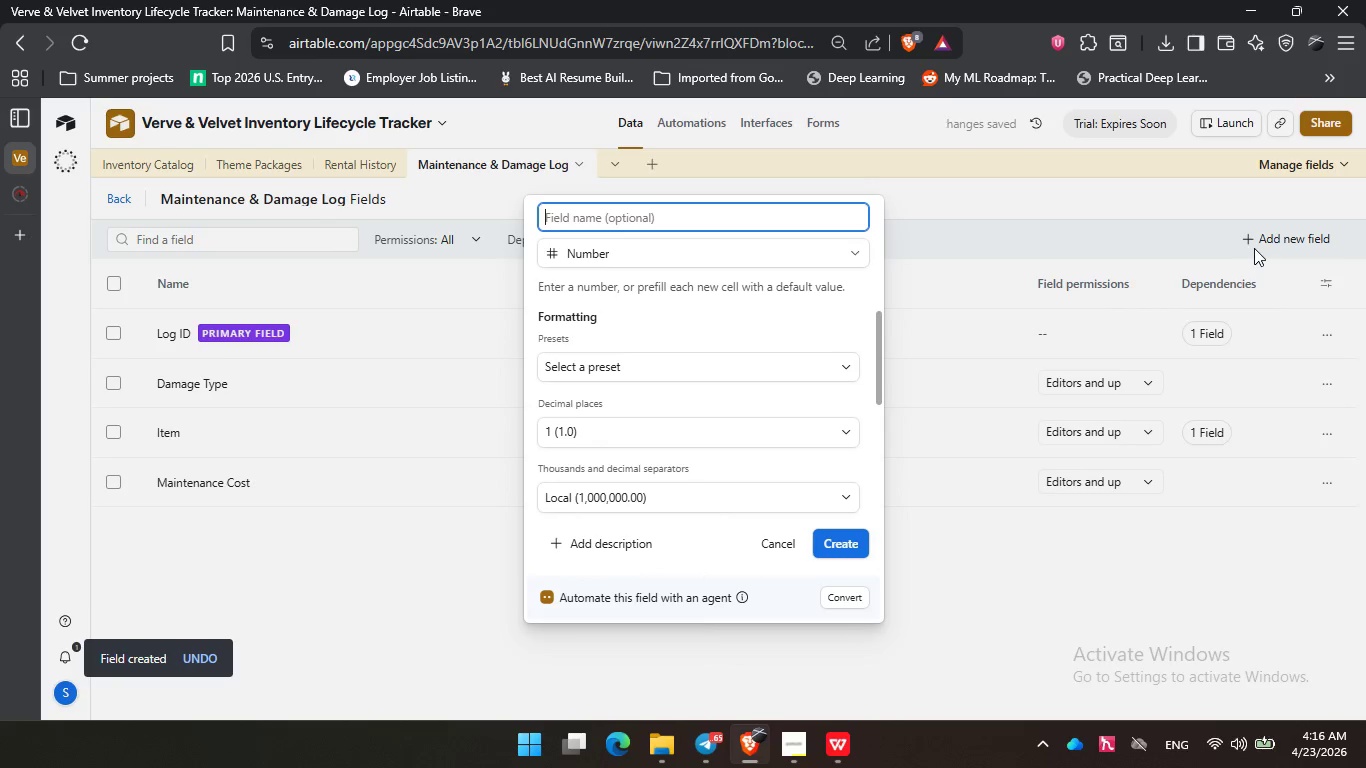 
type(Unit Dan)
key(Backspace)
type(maged)
 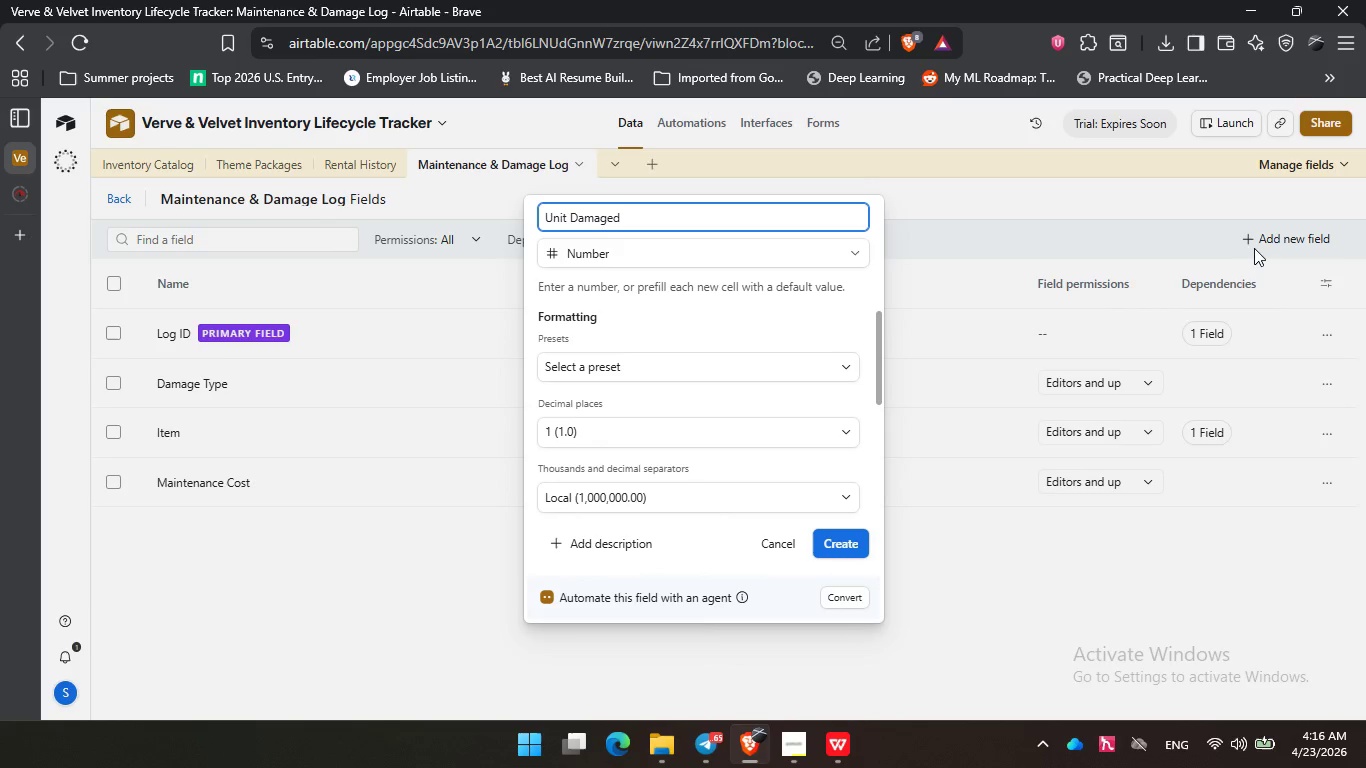 
left_click([828, 536])
 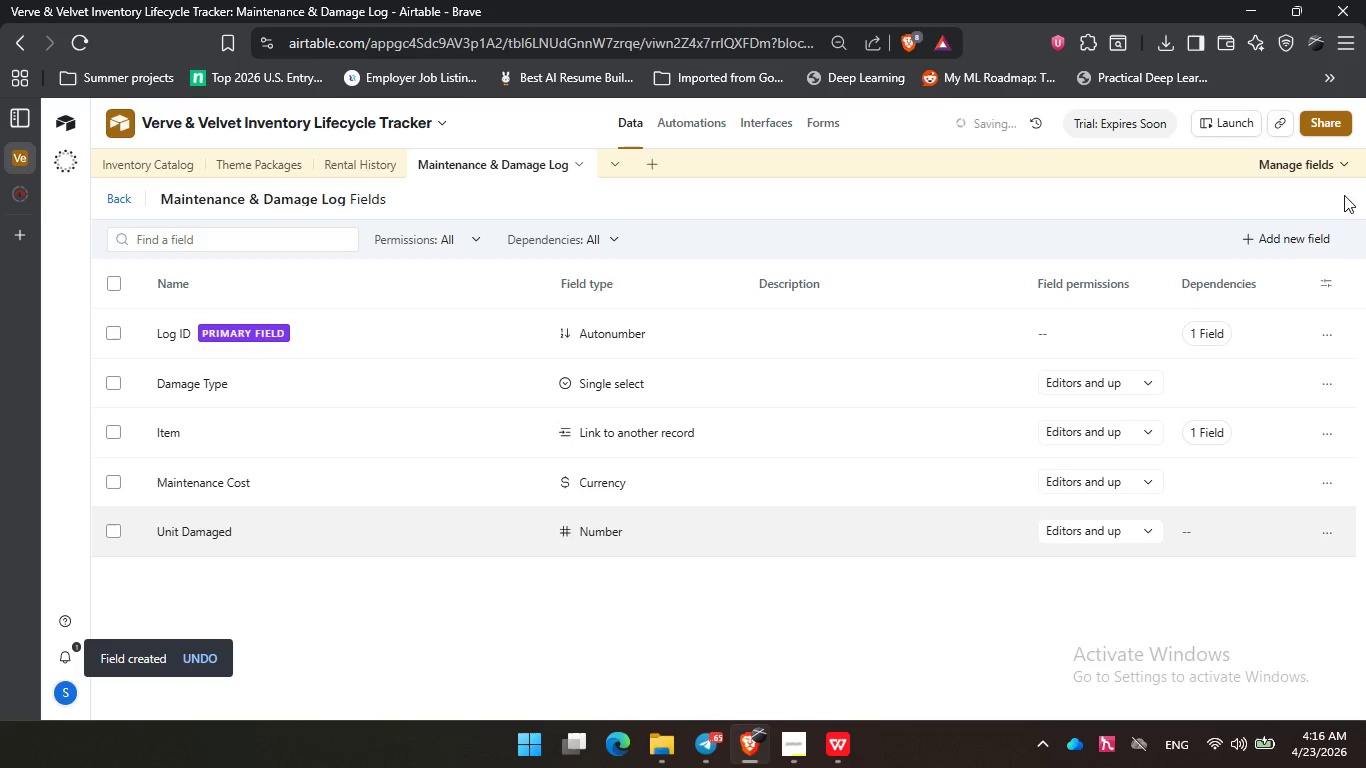 
left_click([1283, 240])
 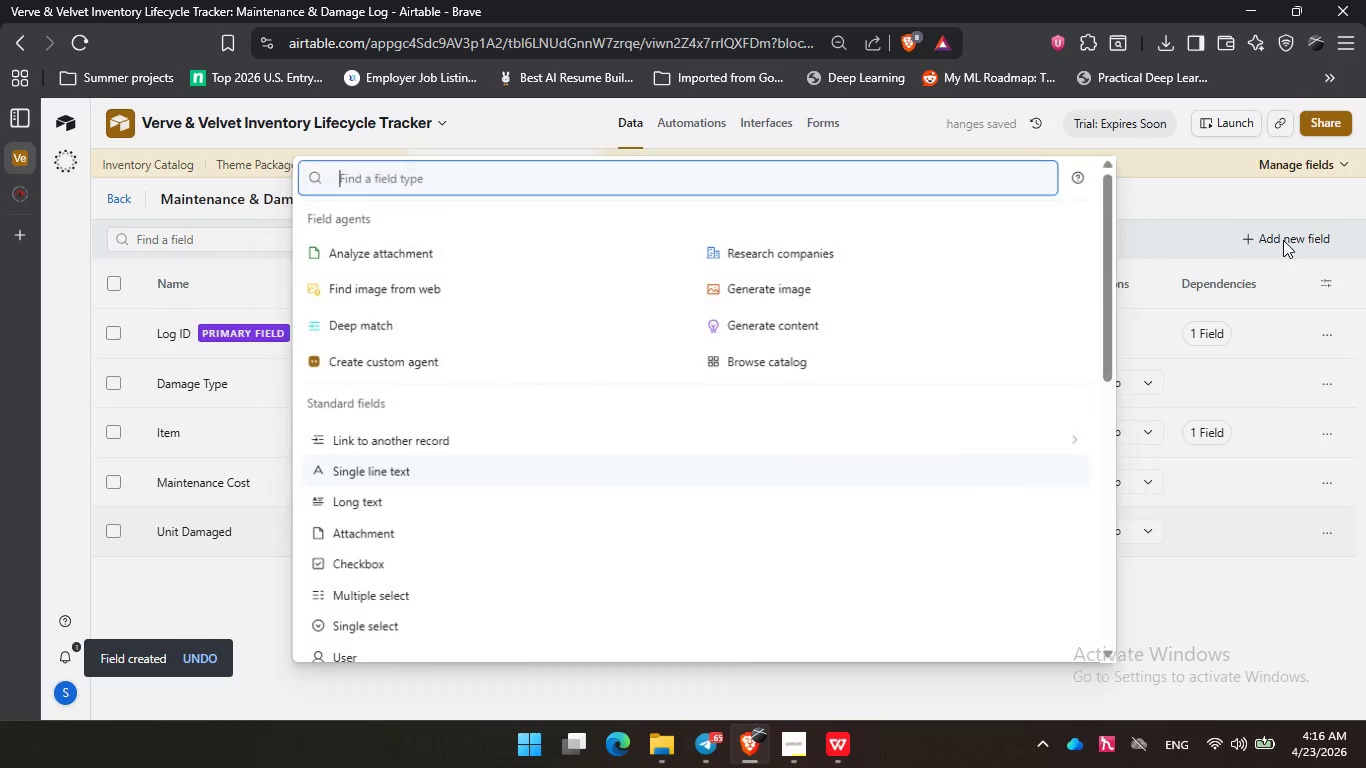 
type(date)
 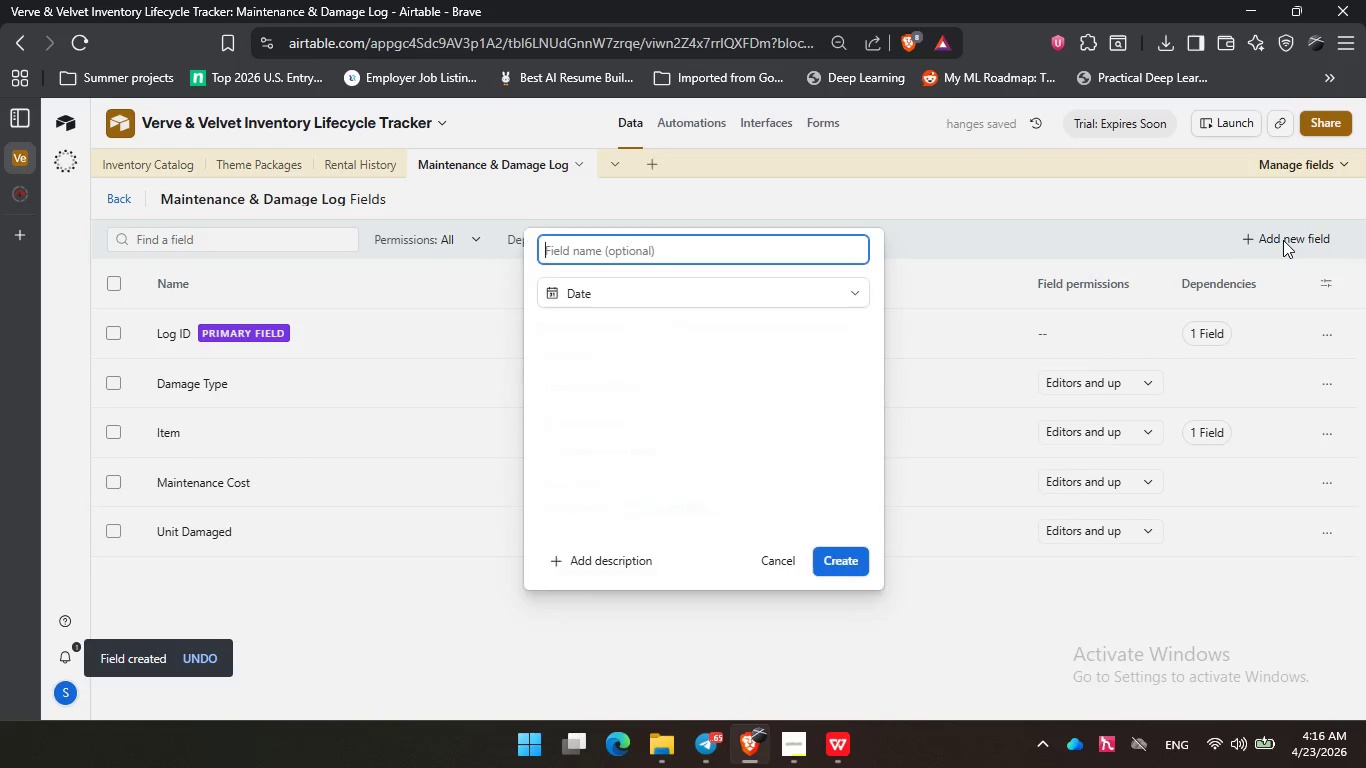 
key(Enter)
 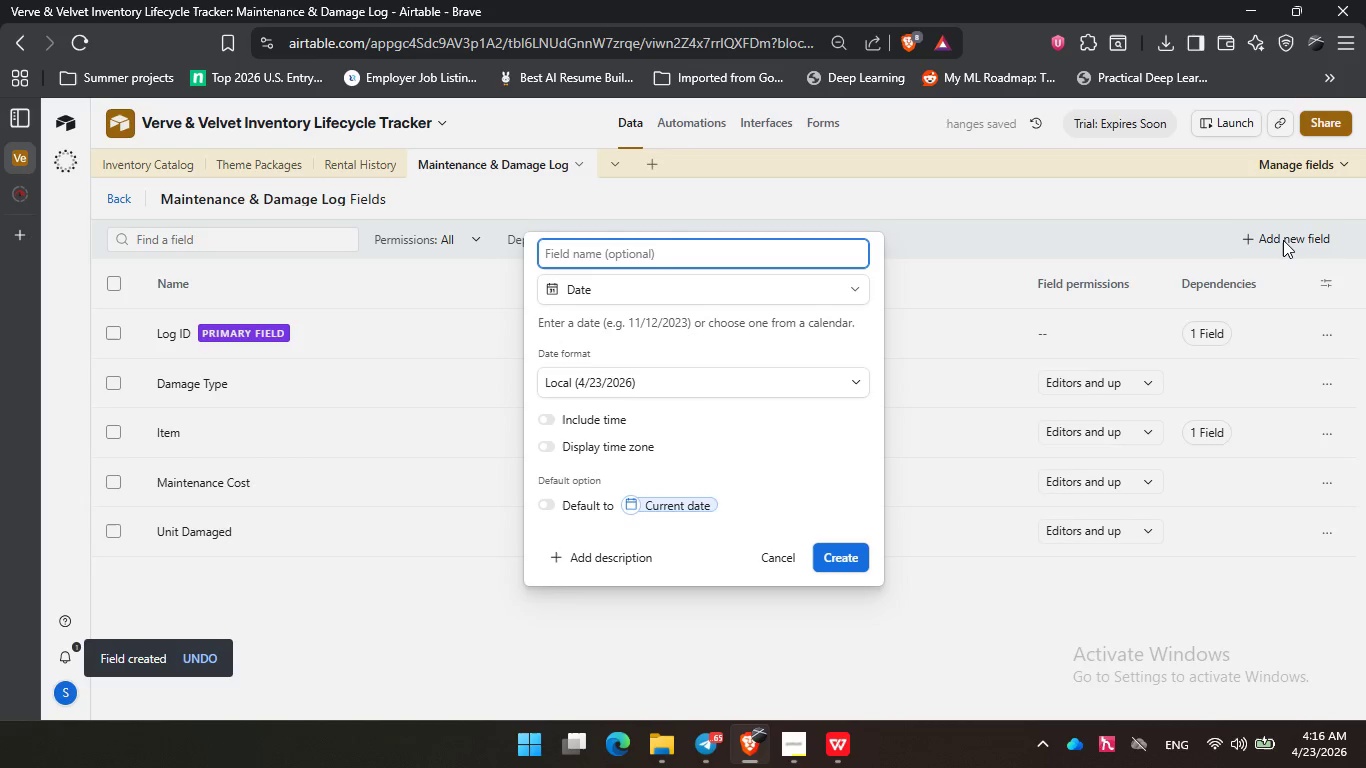 
type(Date Logged)
 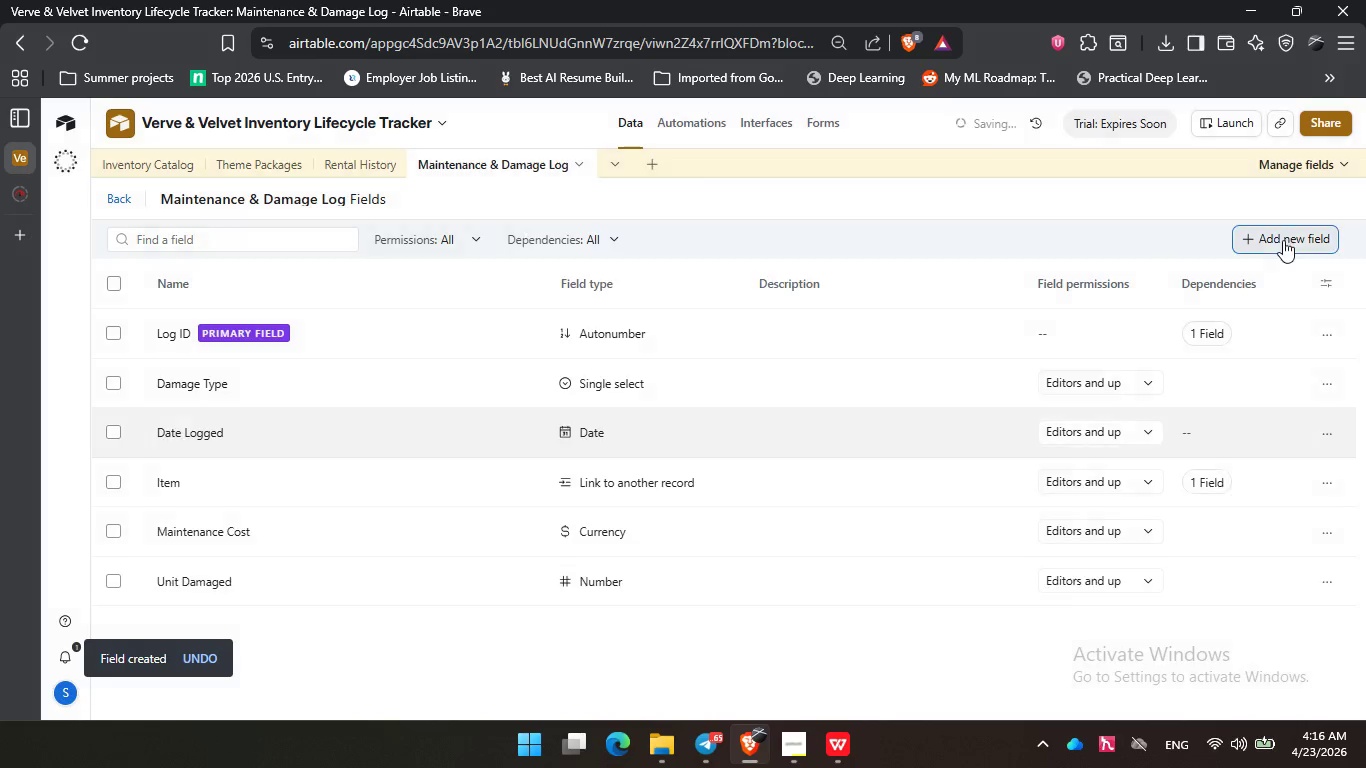 
key(Enter)
 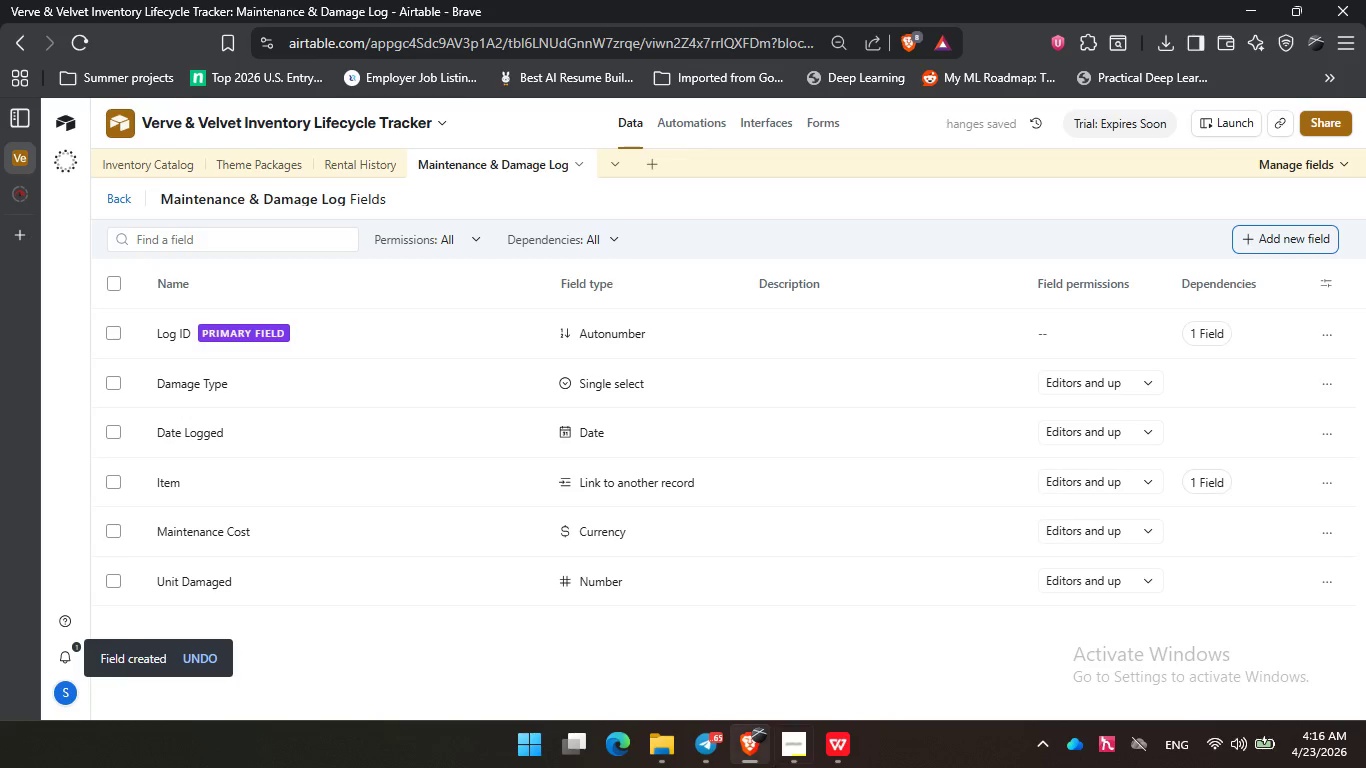 
wait(6.53)
 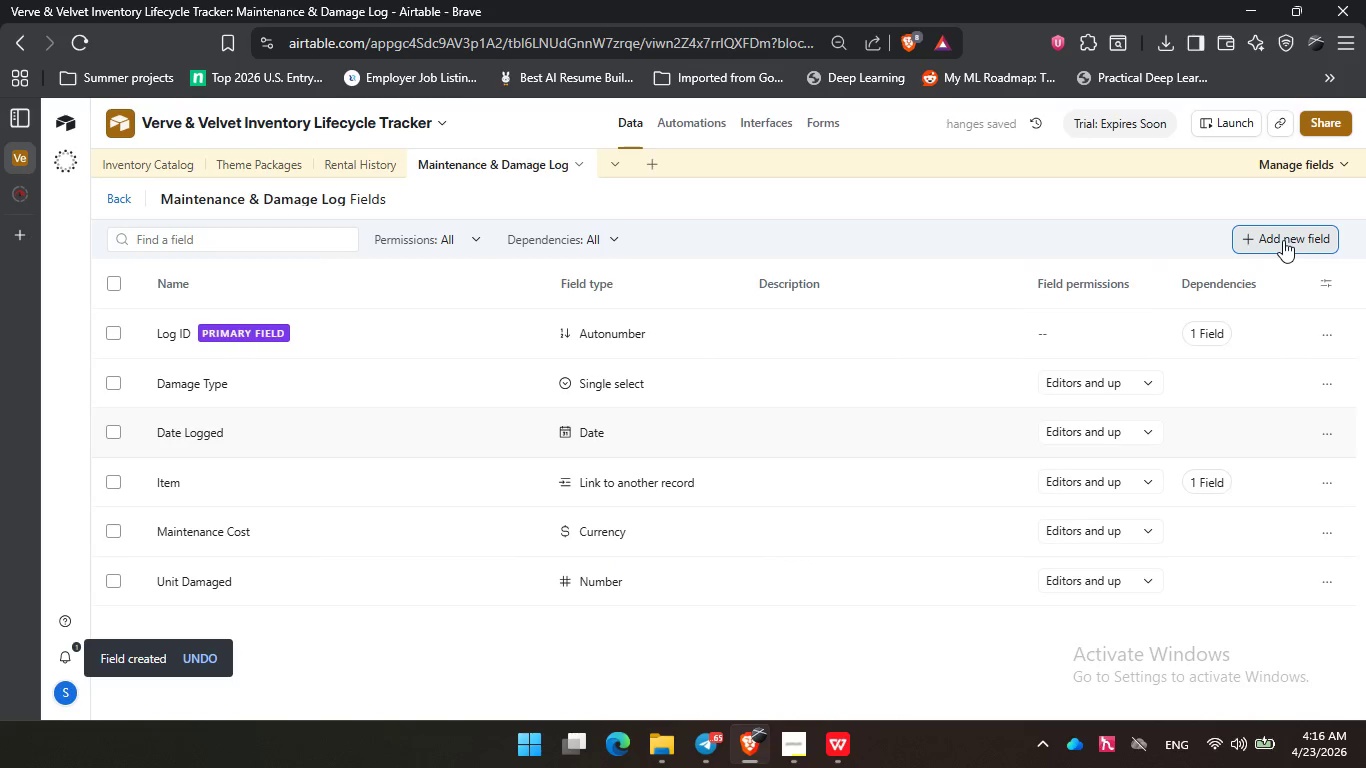 
left_click([833, 754])
 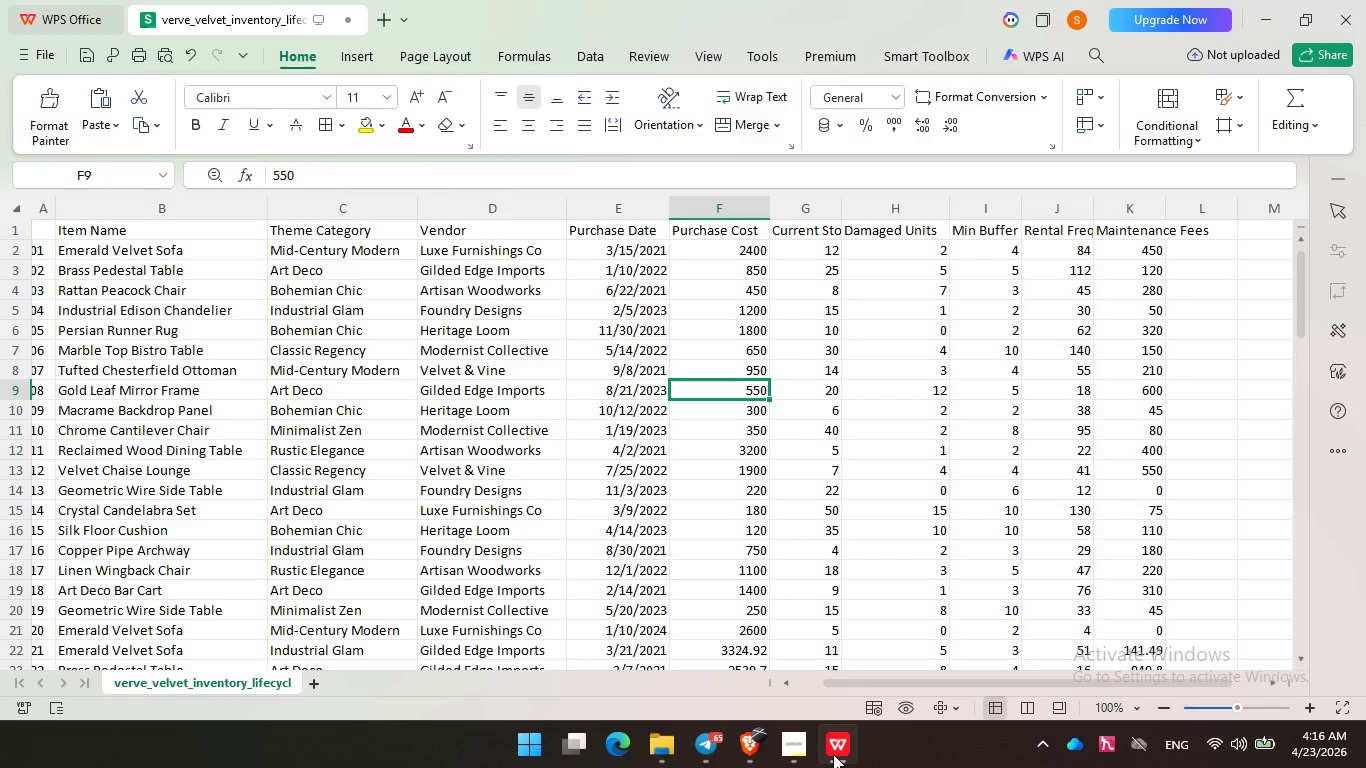 
left_click([833, 754])
 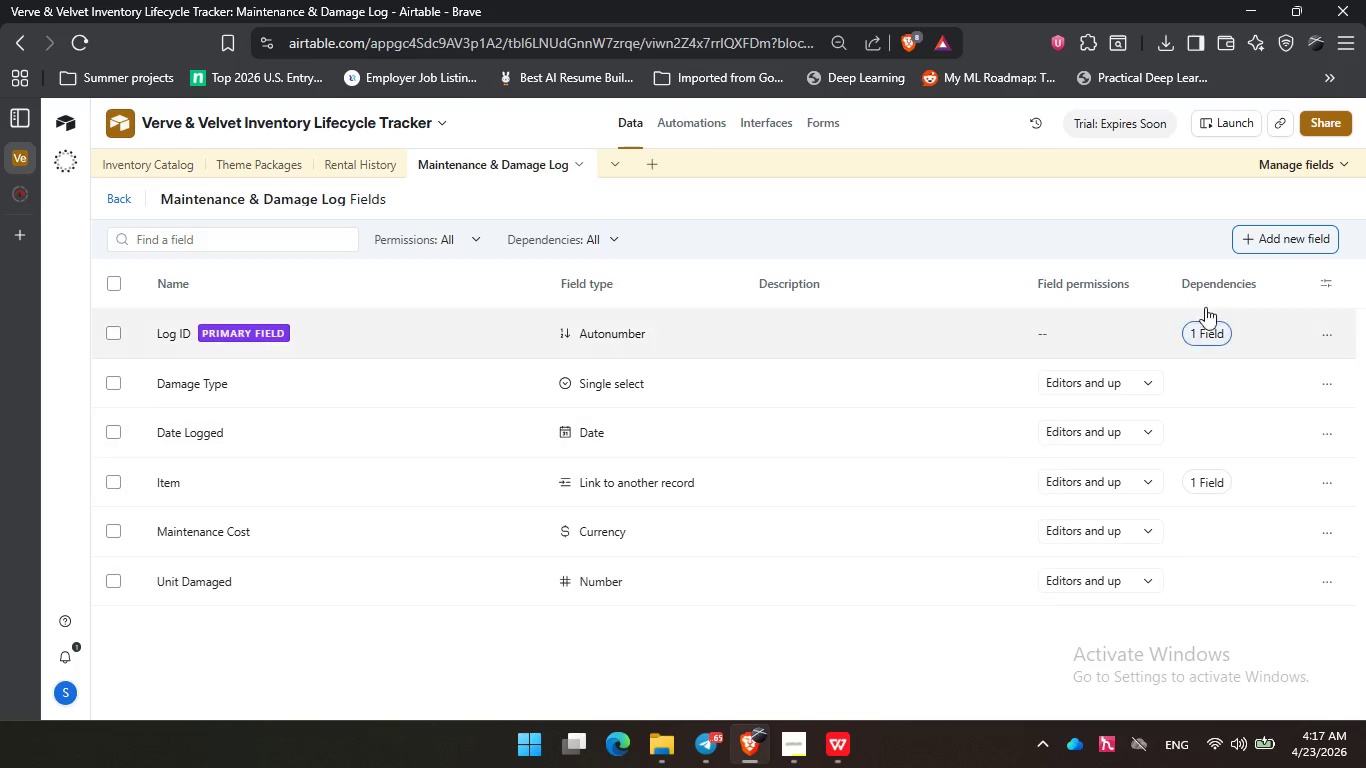 
left_click([1257, 233])
 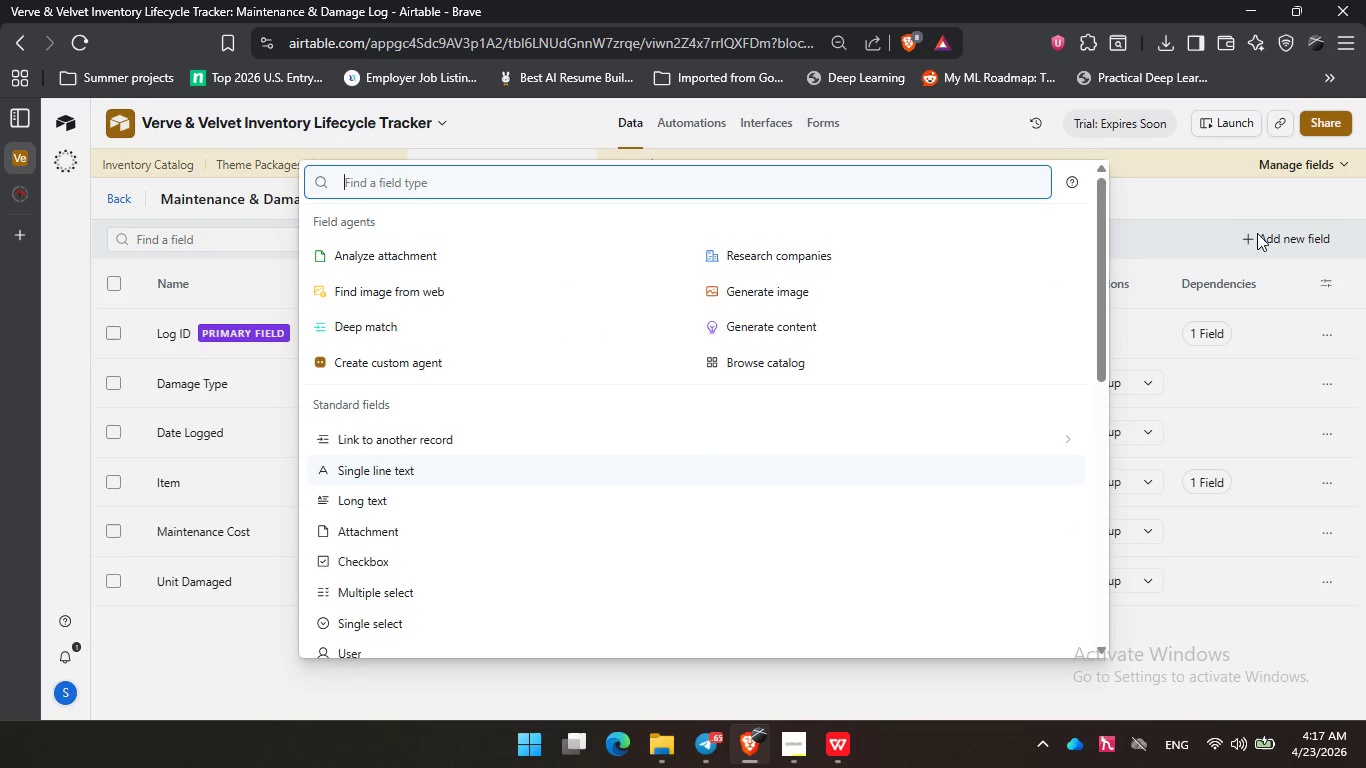 
type(sin)
 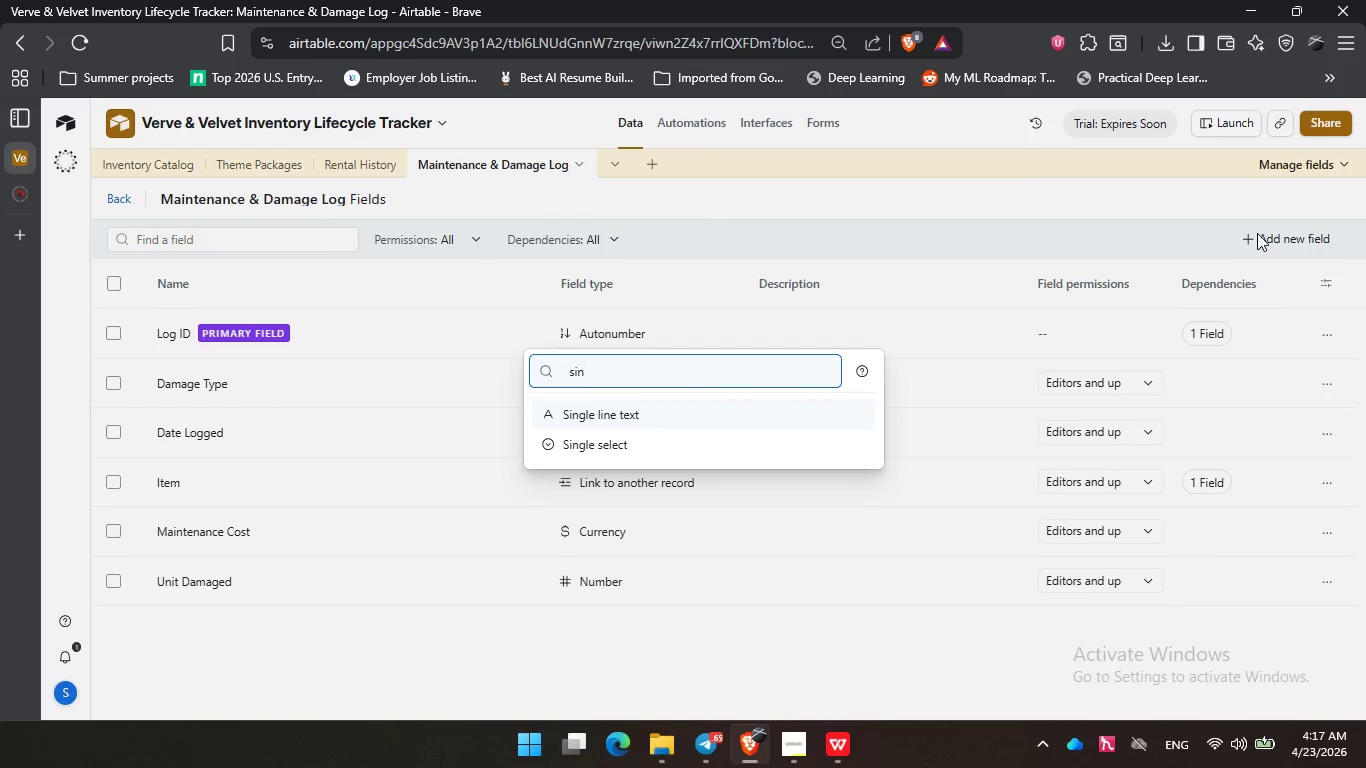 
key(ArrowDown)
 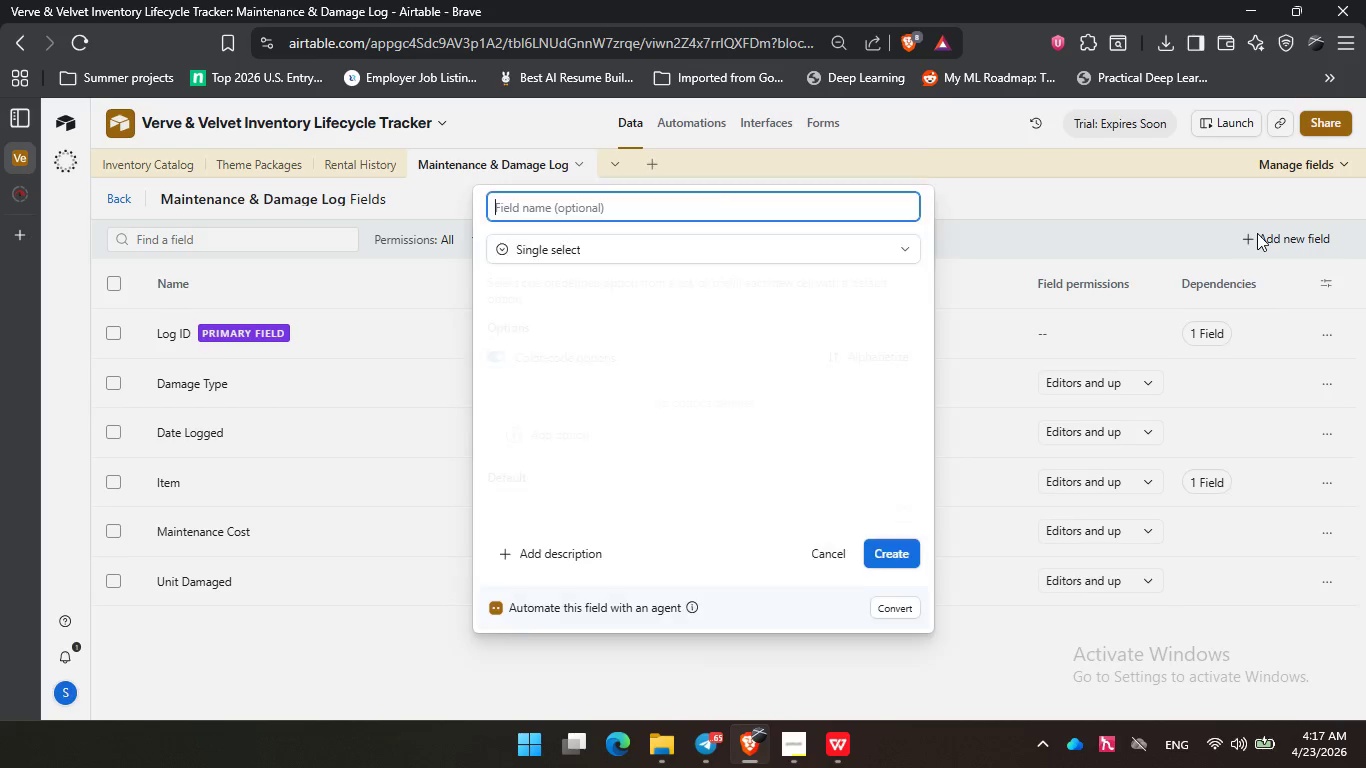 
key(Enter)
 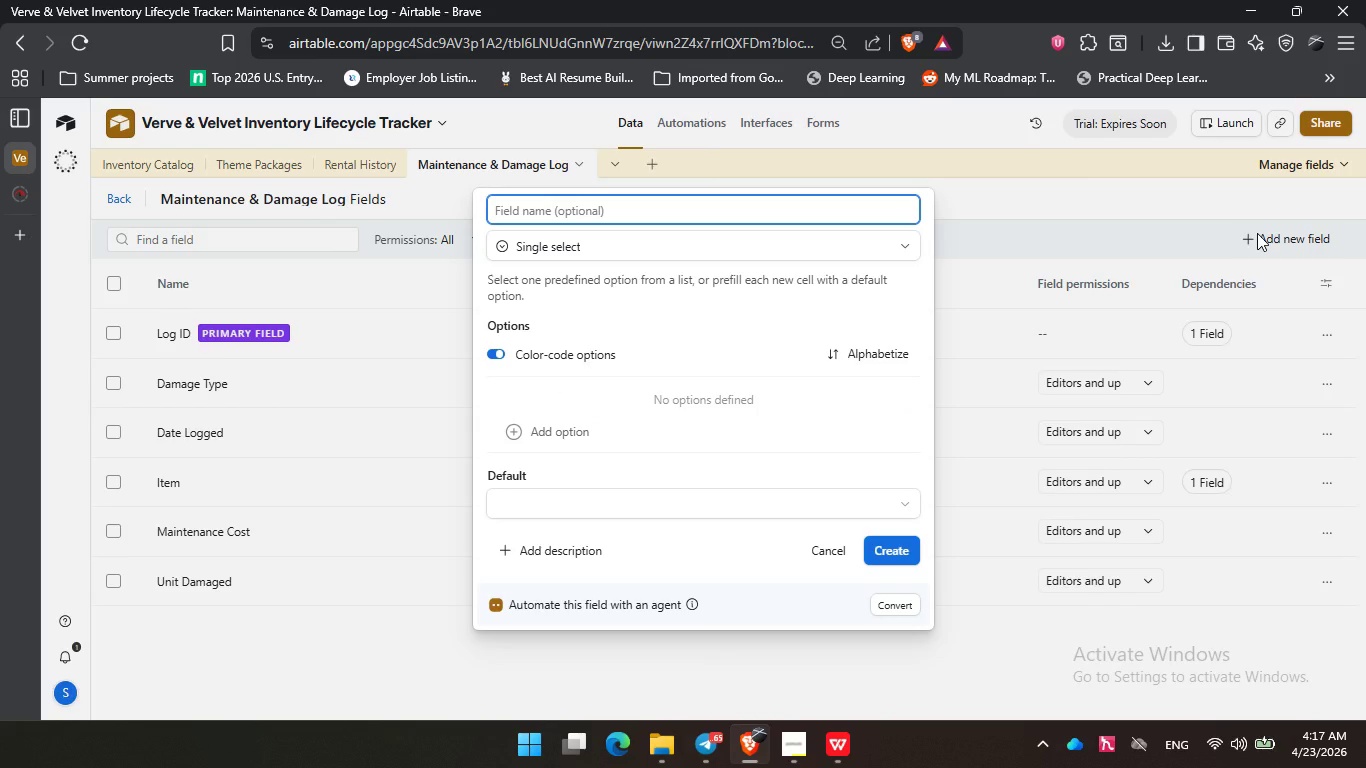 
type(Repair Status)
 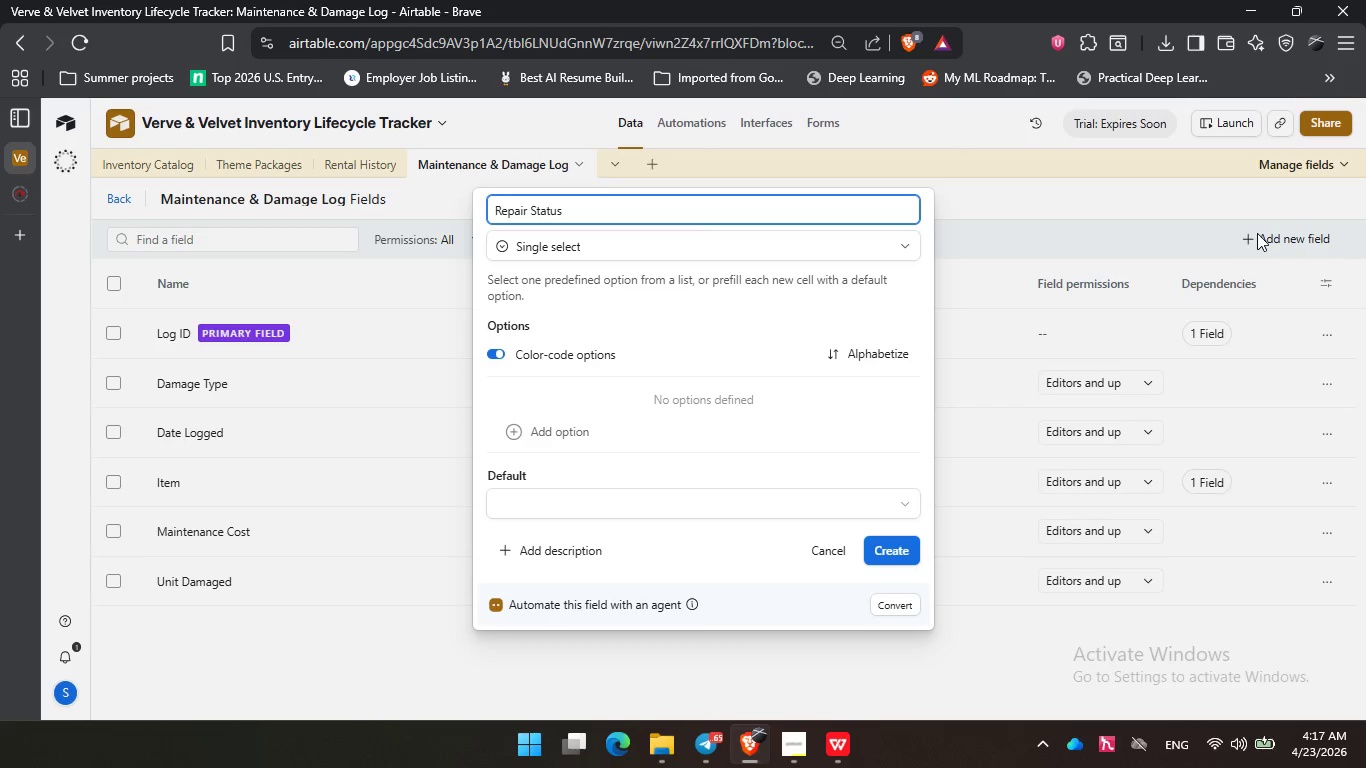 
left_click([549, 437])
 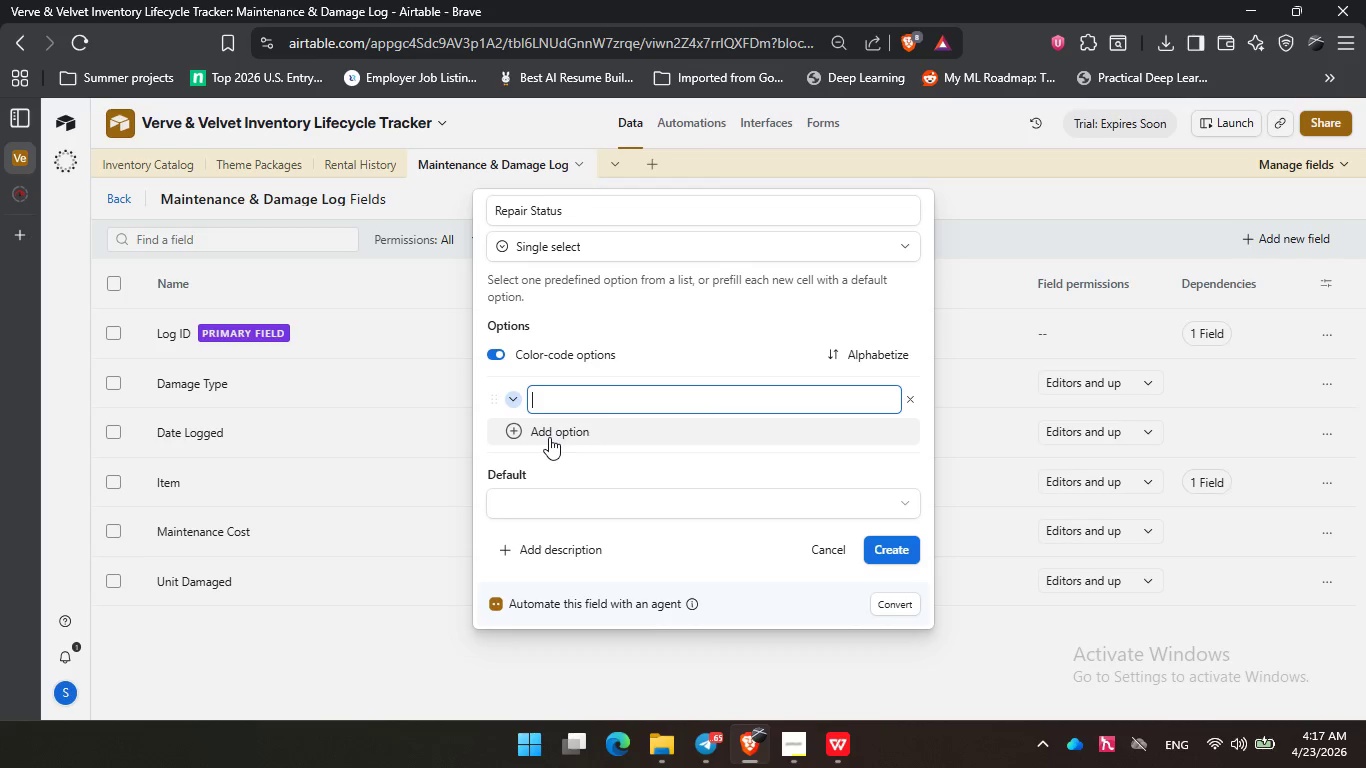 
type(Pending )
key(Backspace)
 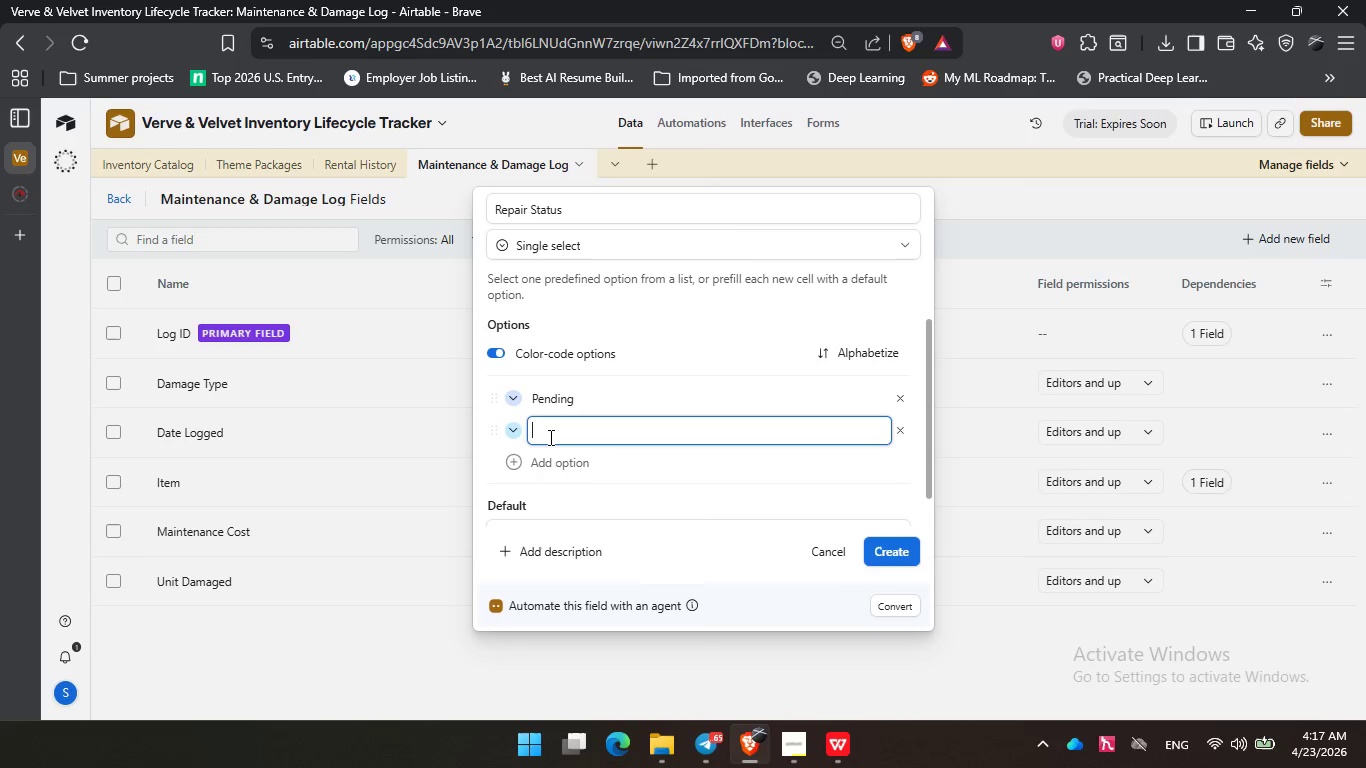 
key(Enter)
 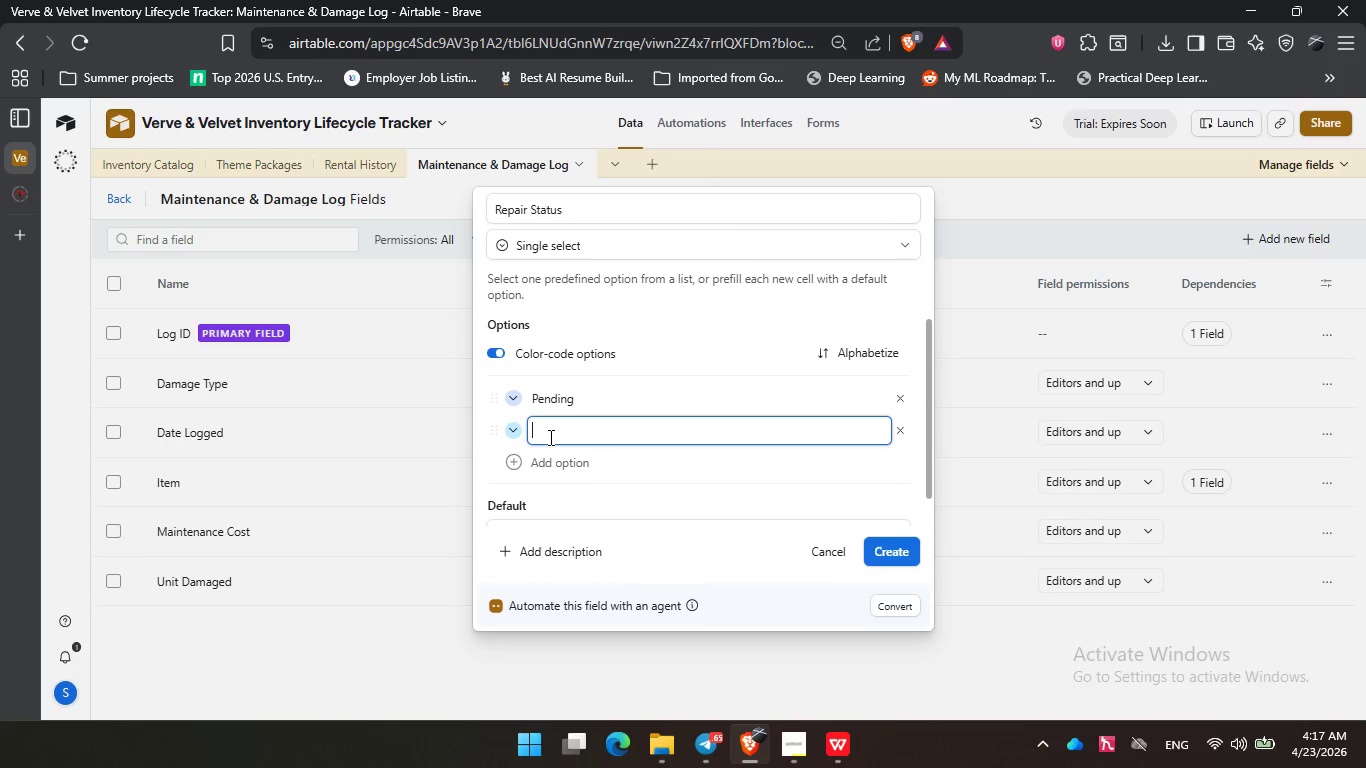 
type(In Repair)
 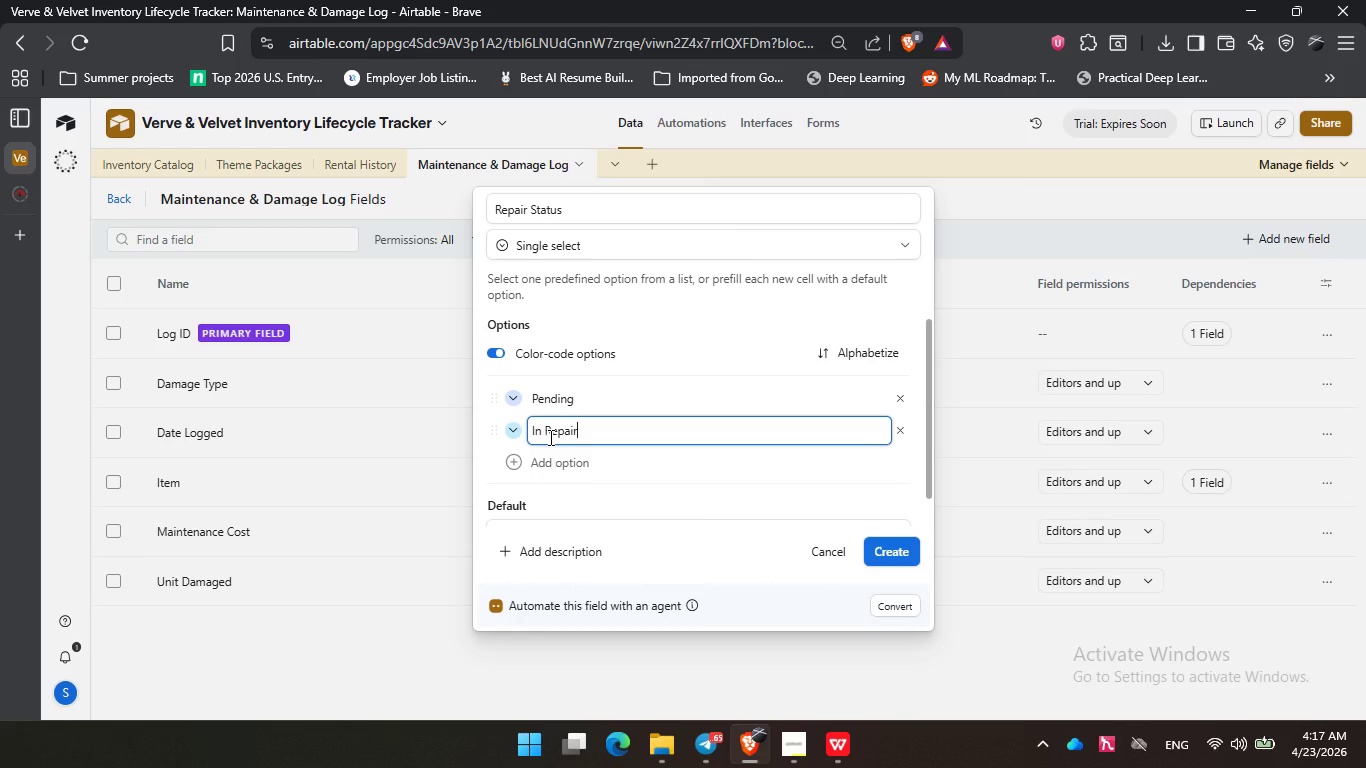 
key(Enter)
 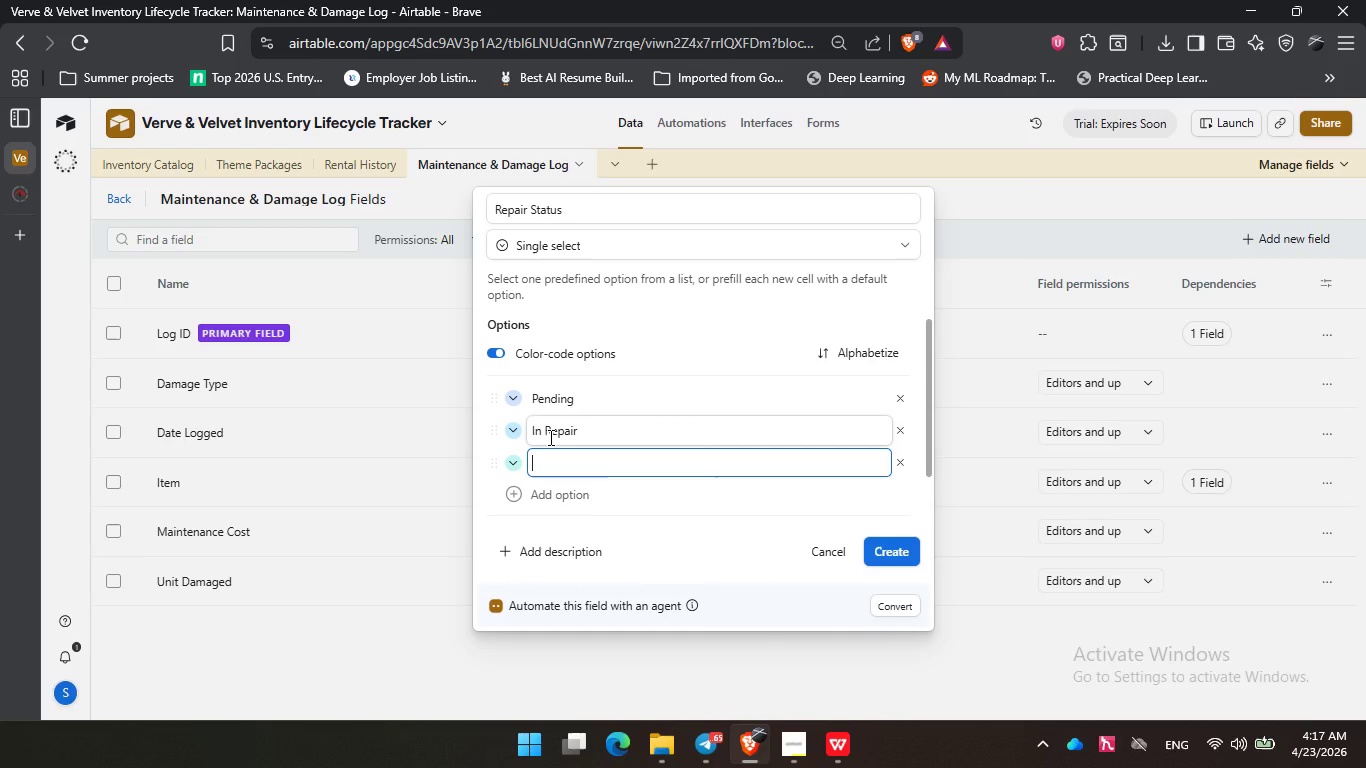 
type(Complee)
key(Backspace)
type(red)
key(Backspace)
key(Backspace)
key(Backspace)
type(ted)
 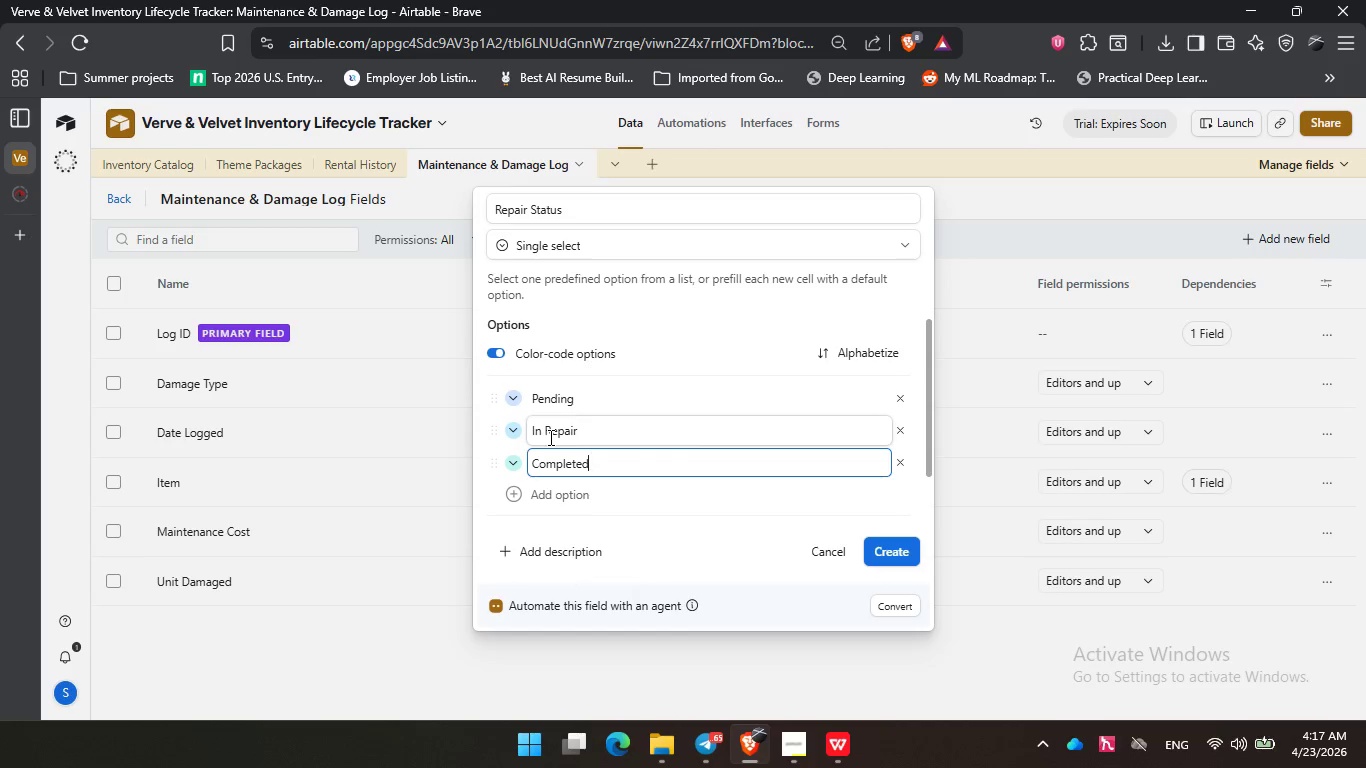 
key(Enter)
 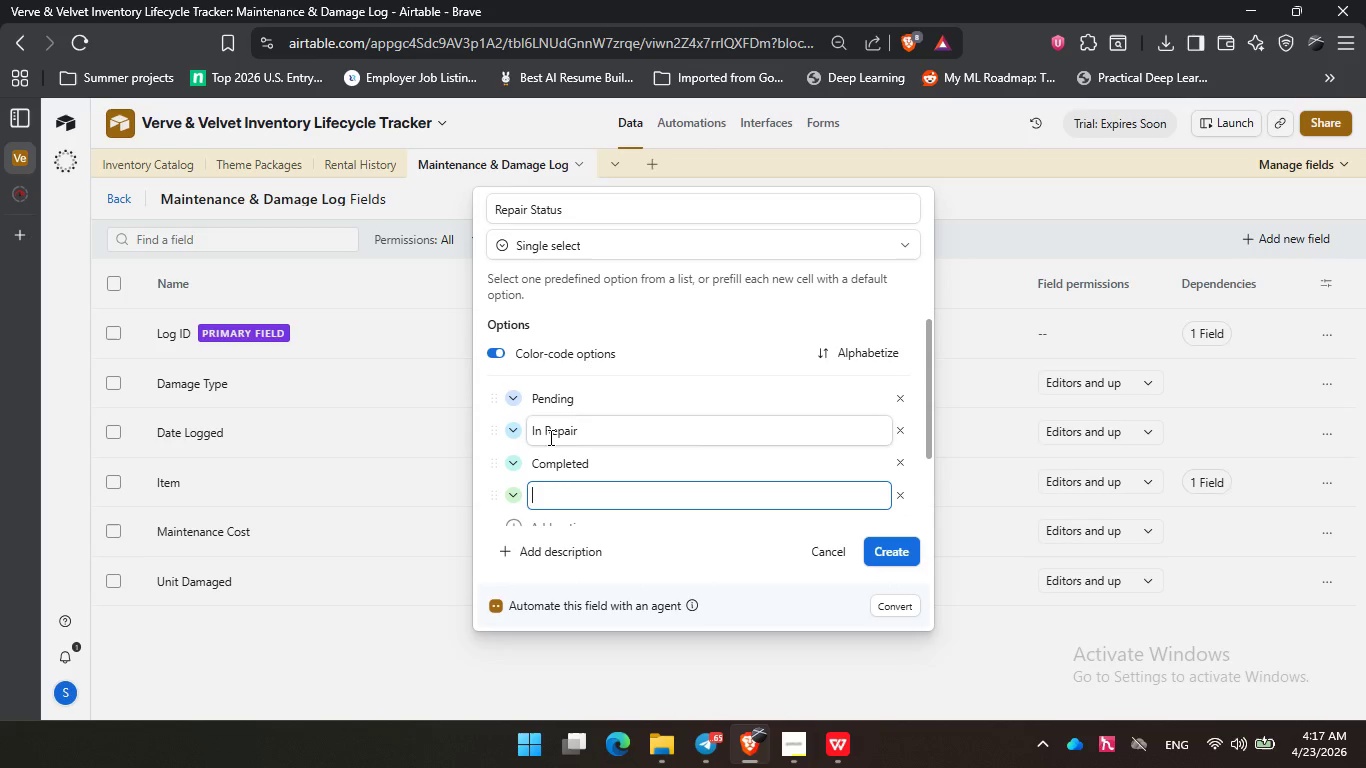 
type(Discarded)
 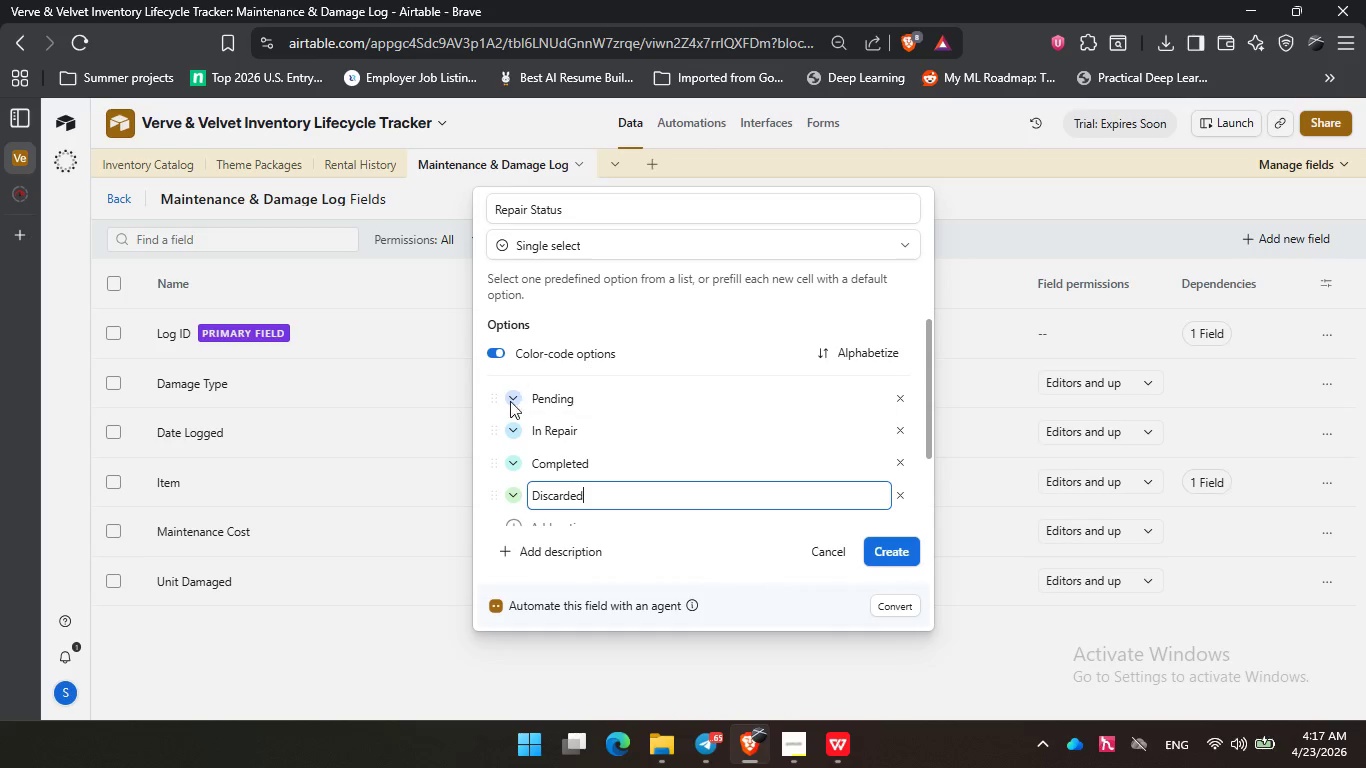 
left_click([514, 398])
 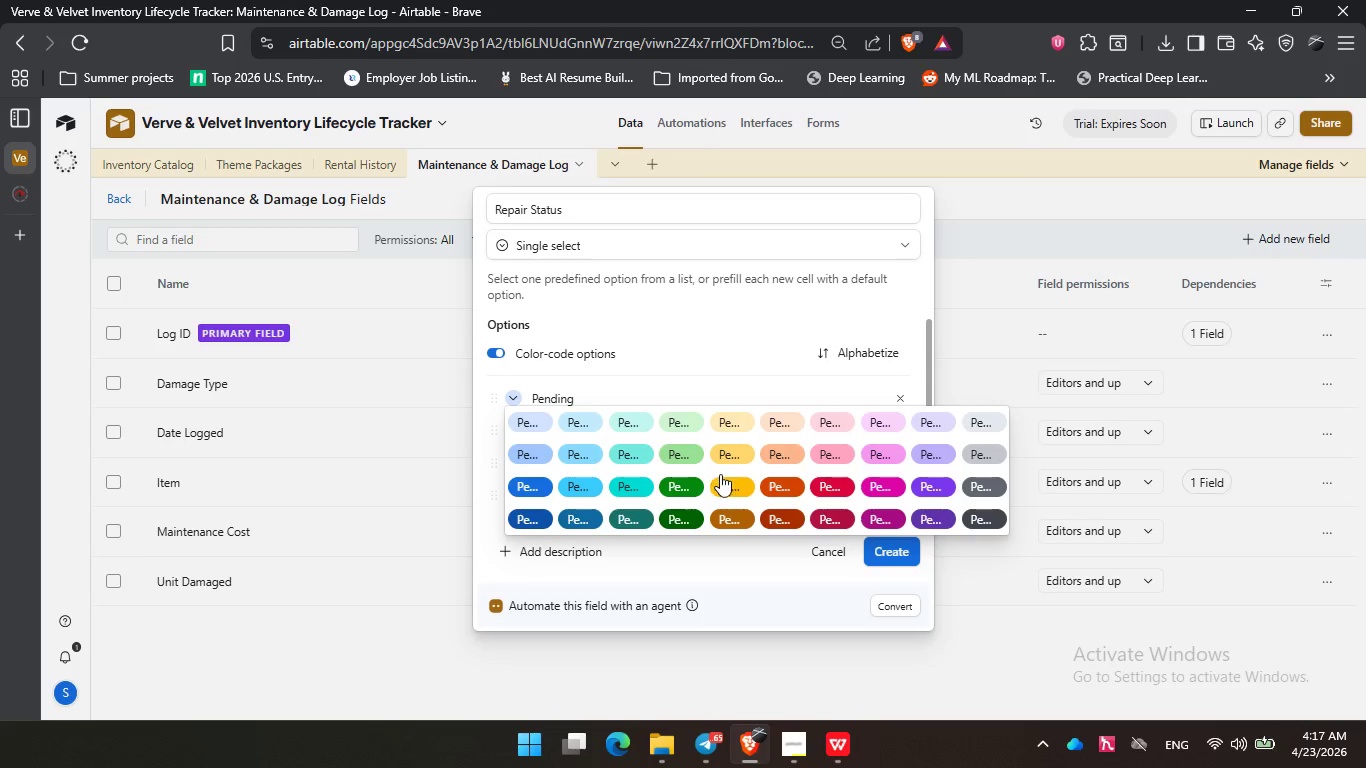 
left_click([724, 477])
 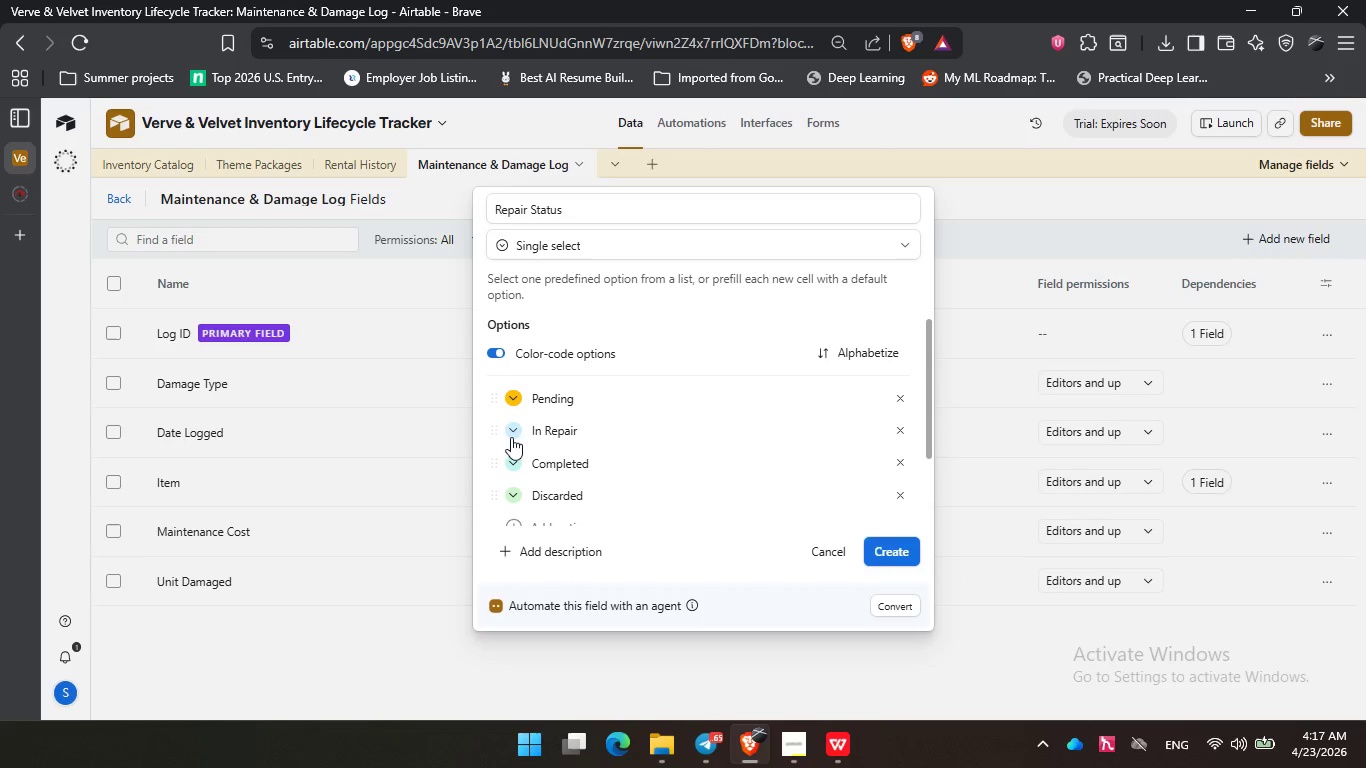 
left_click([509, 435])
 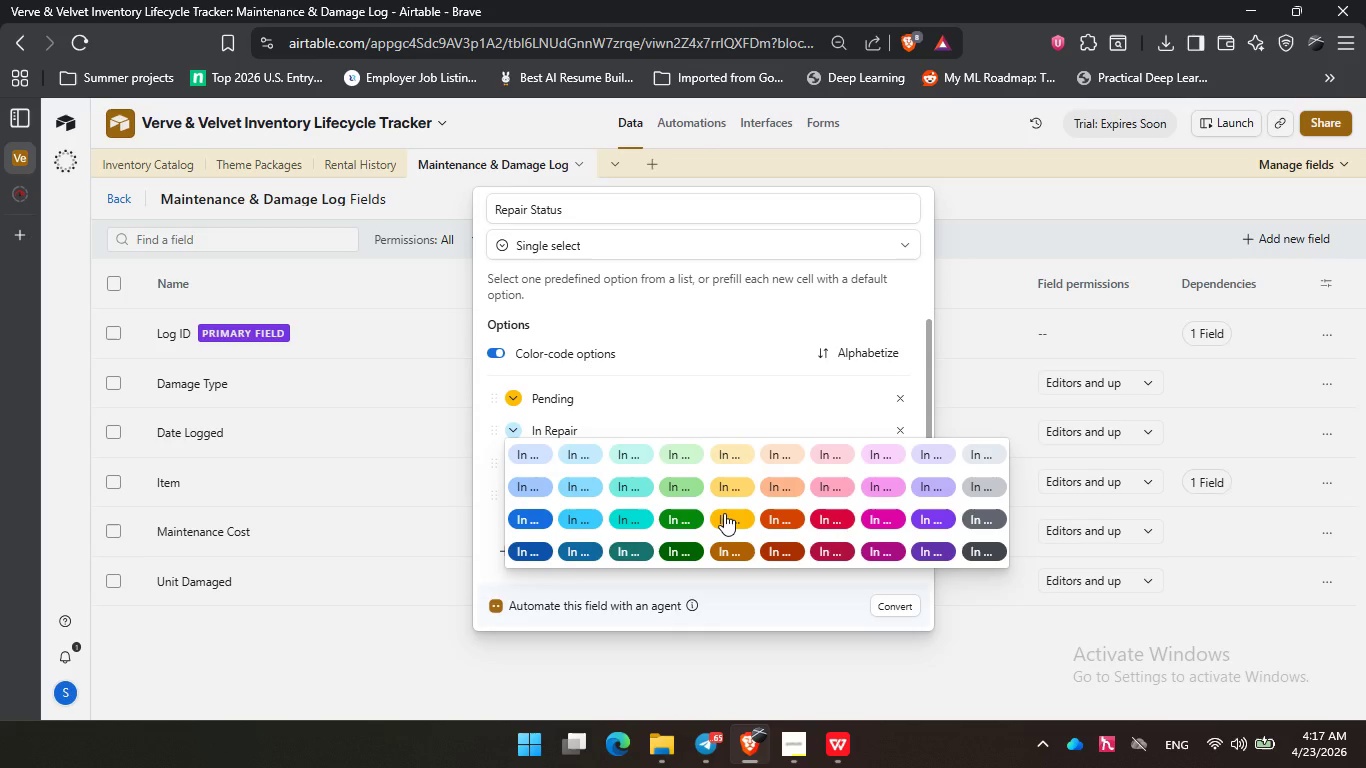 
left_click([724, 513])
 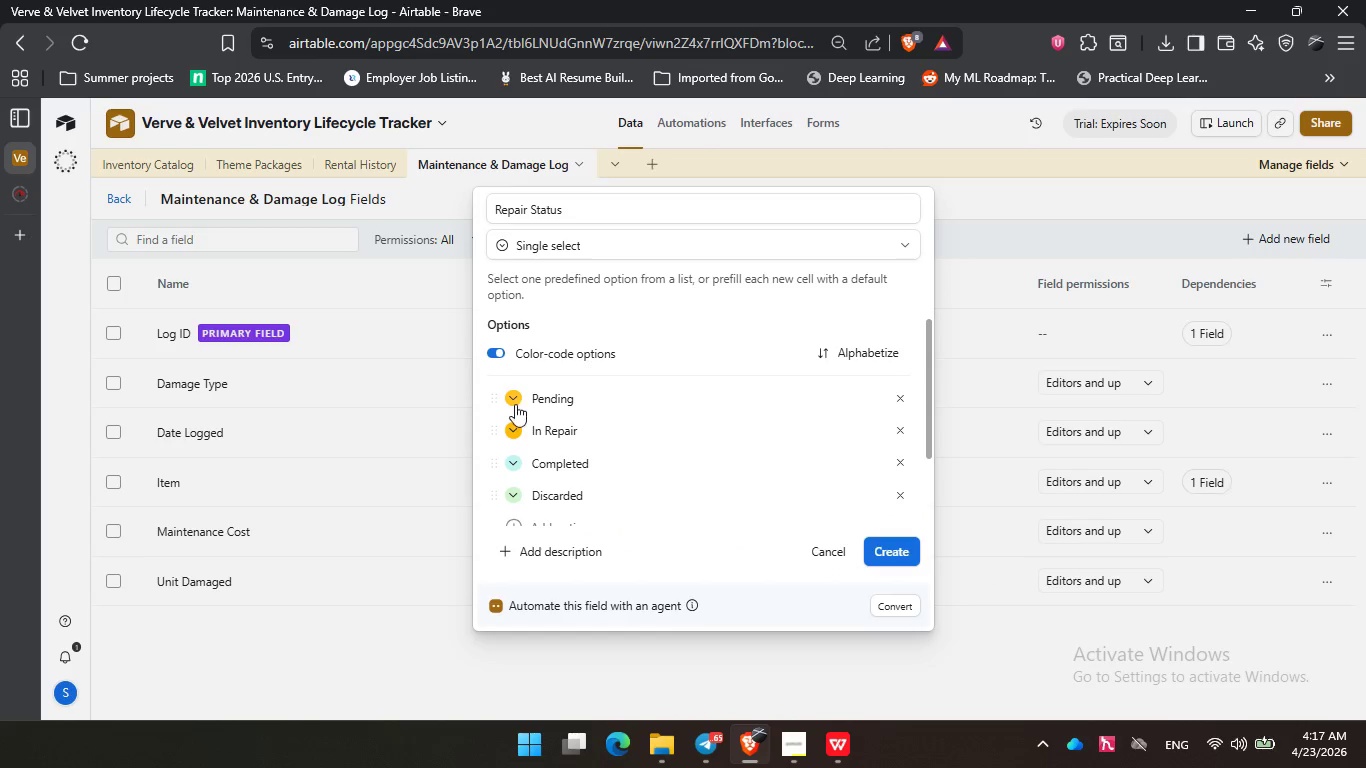 
left_click([514, 402])
 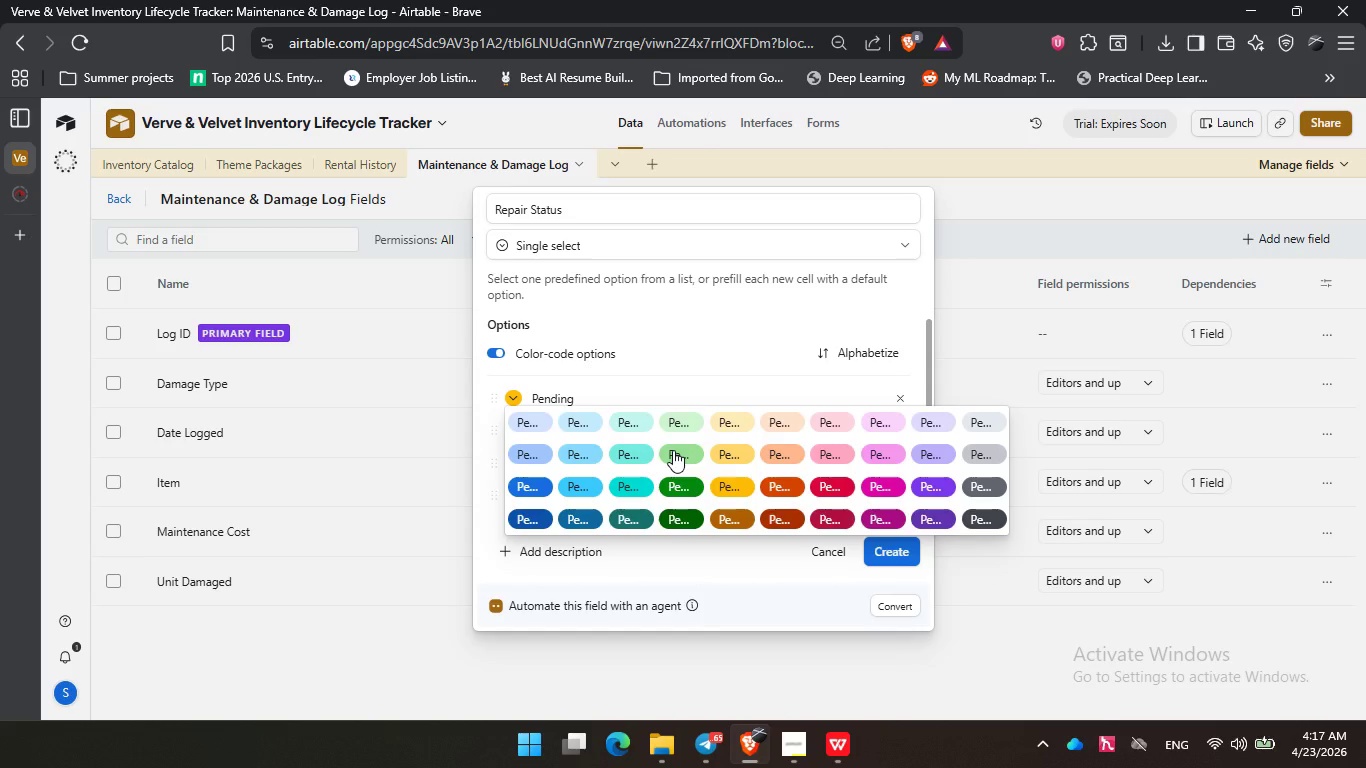 
left_click([673, 450])
 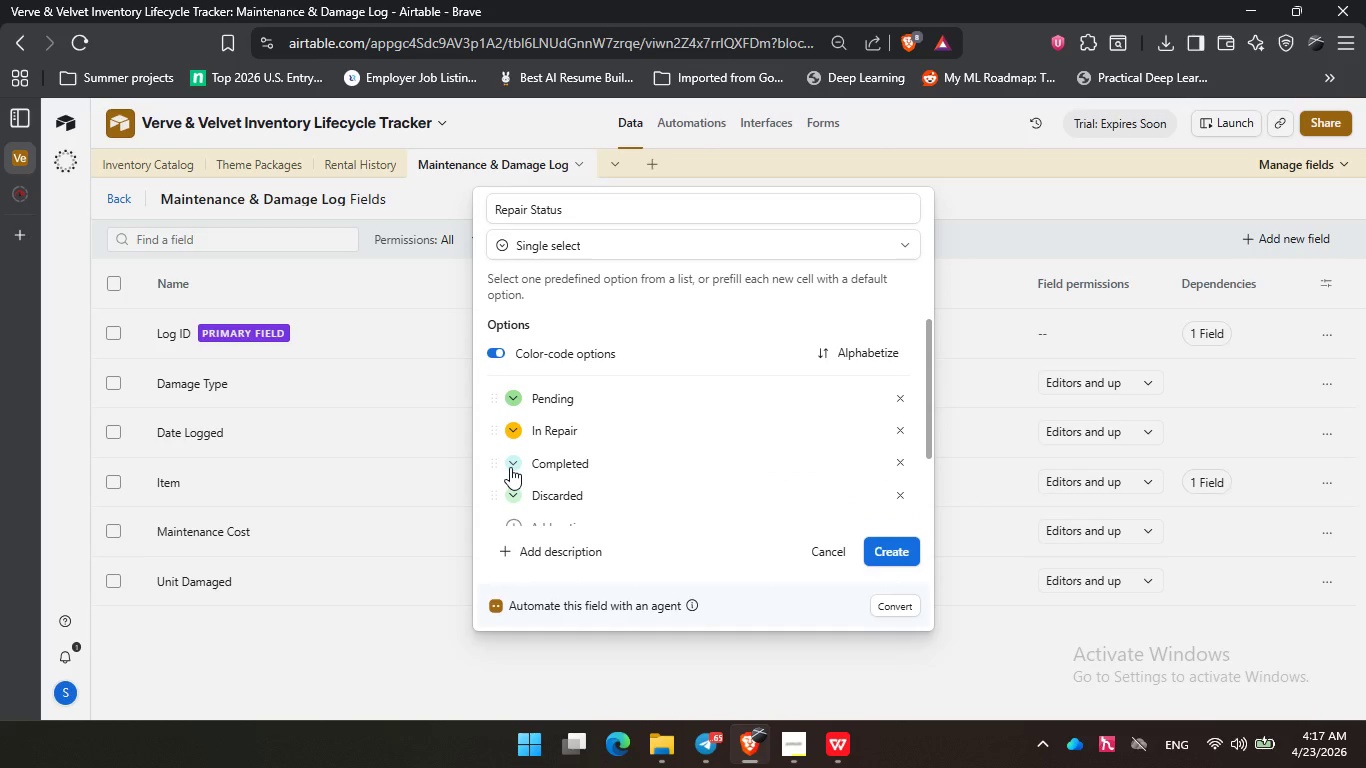 
left_click([510, 465])
 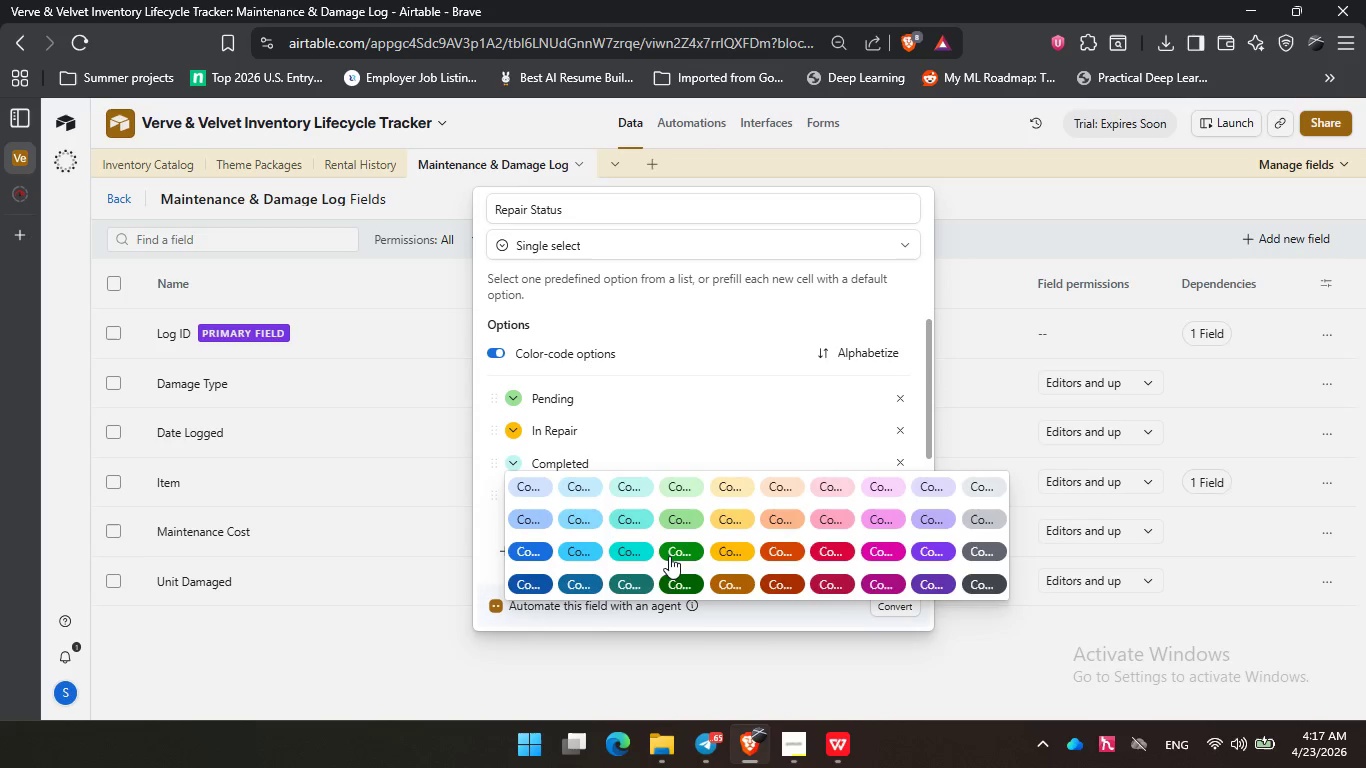 
left_click([673, 555])
 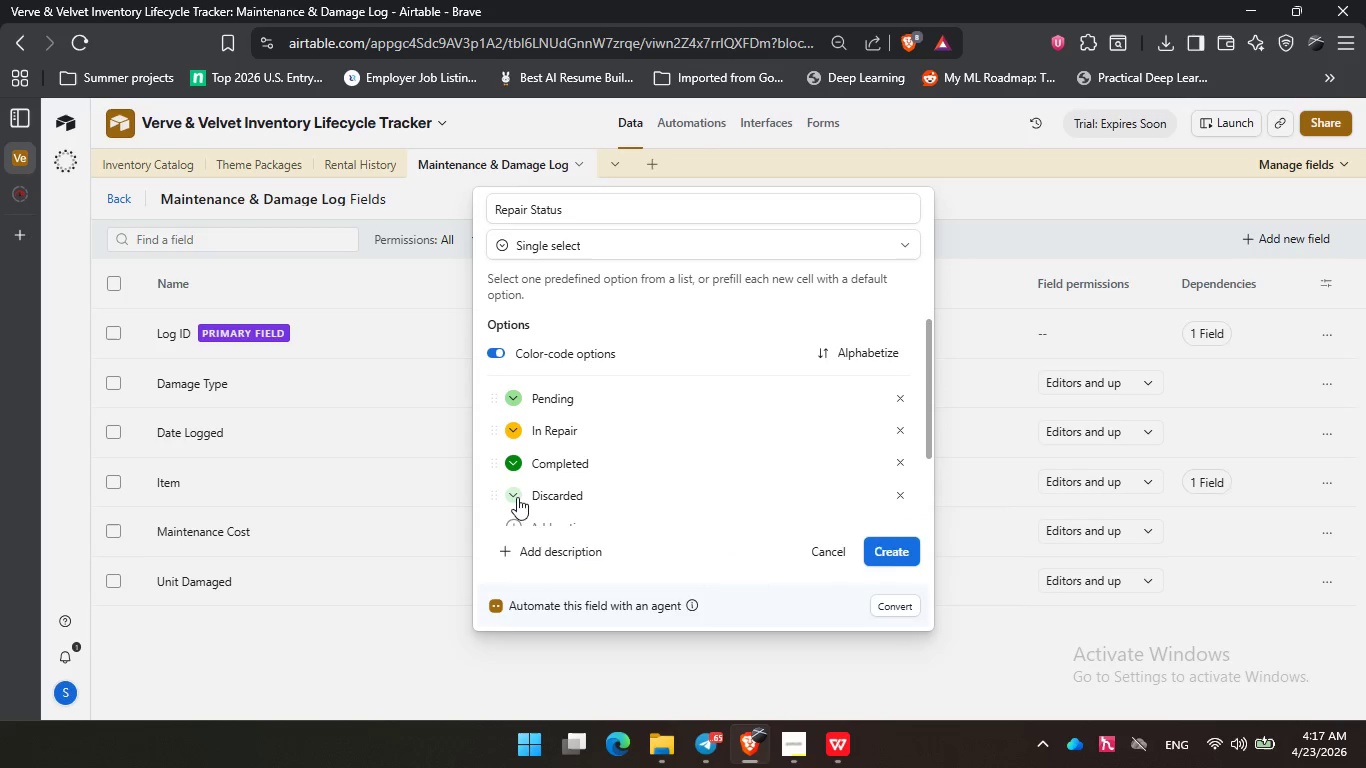 
left_click([517, 497])
 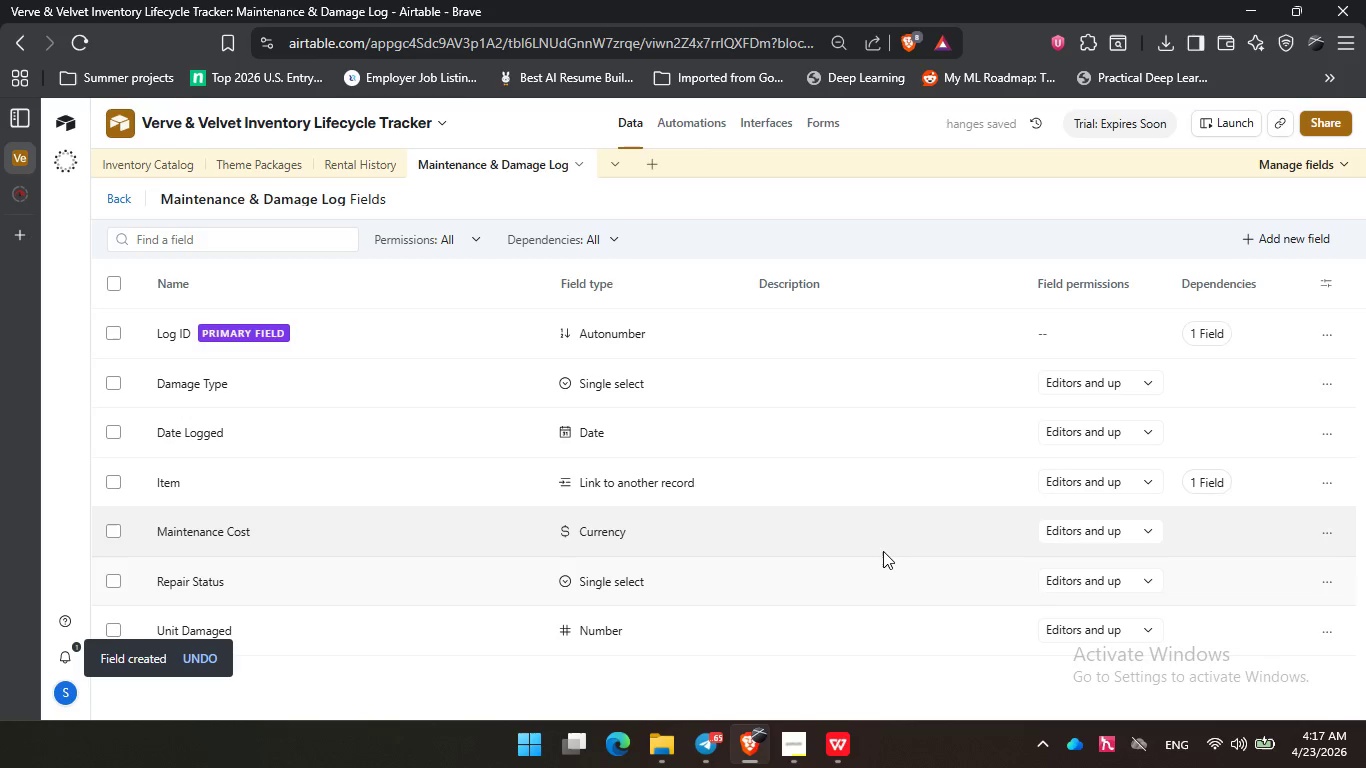 
wait(5.44)
 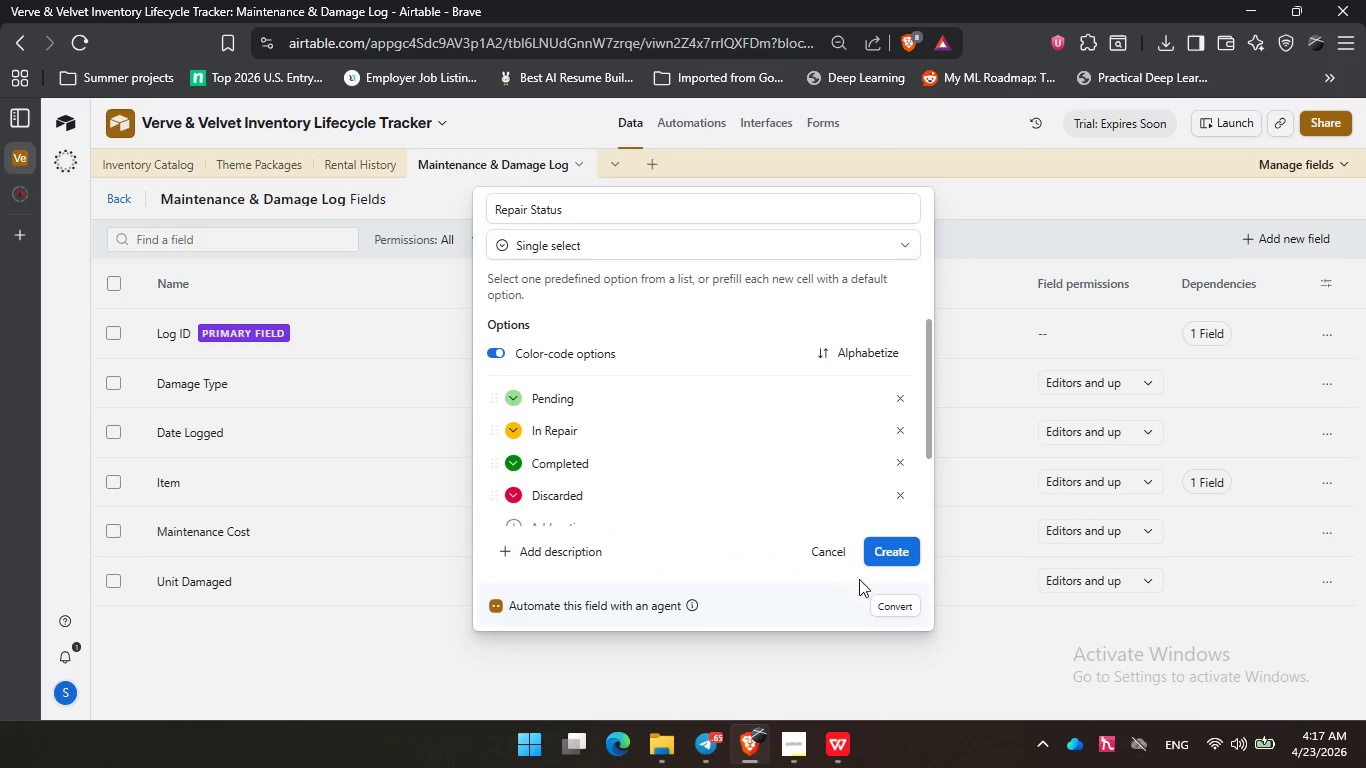 
left_click([1289, 240])
 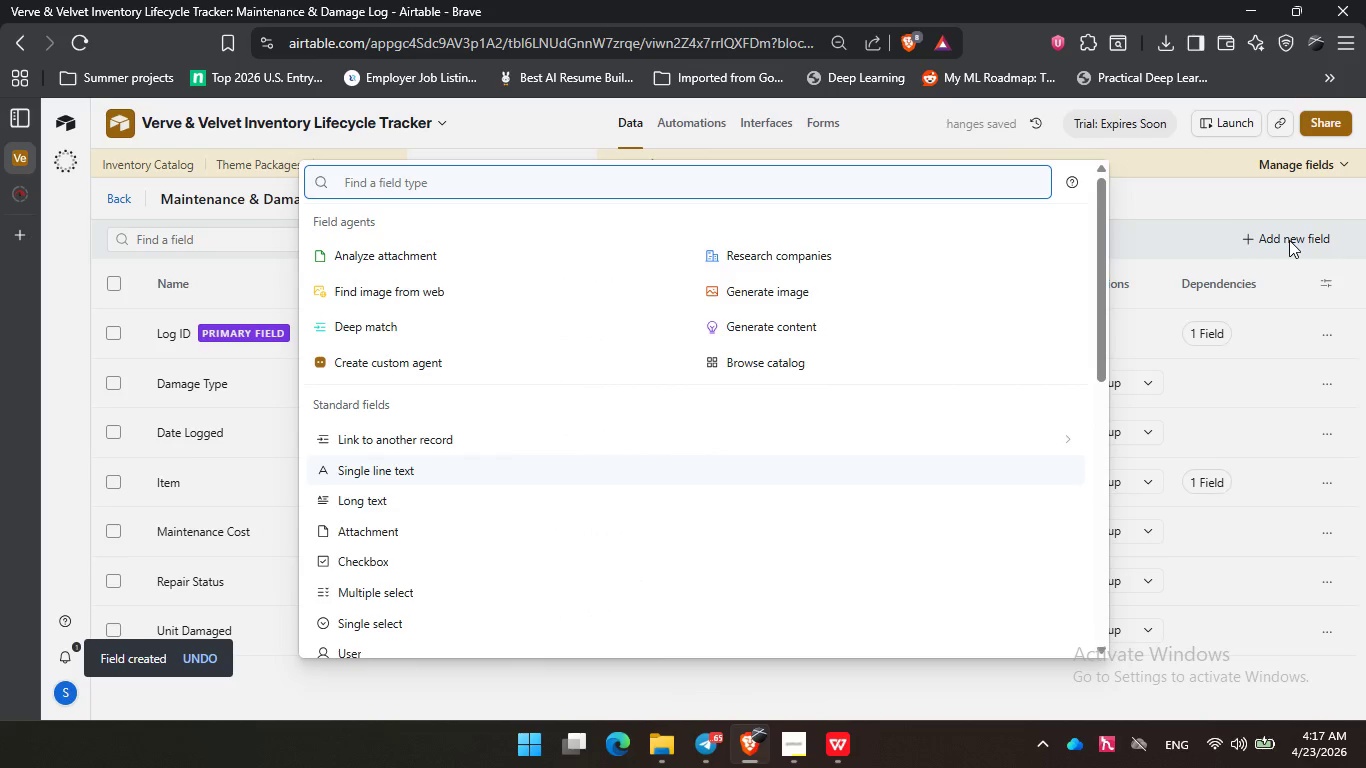 
type(lon)
 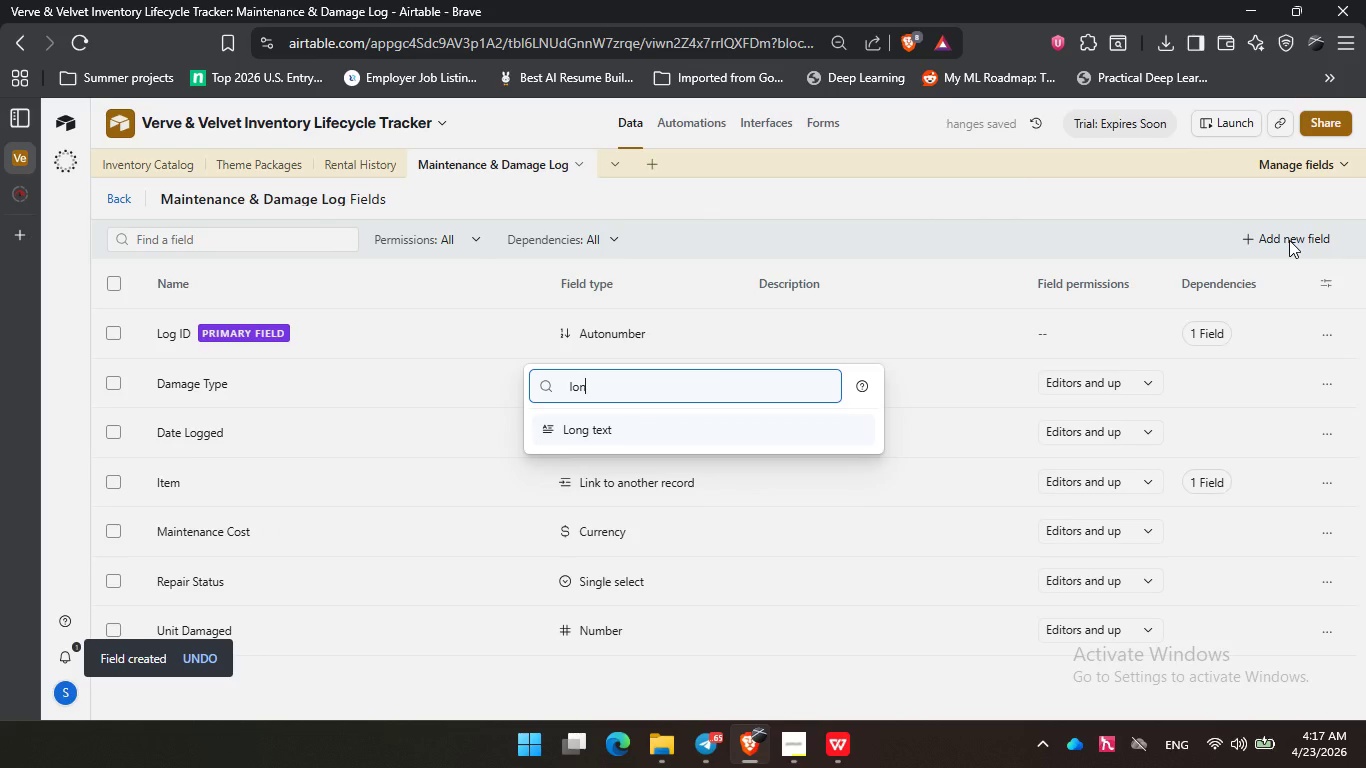 
key(ArrowDown)
 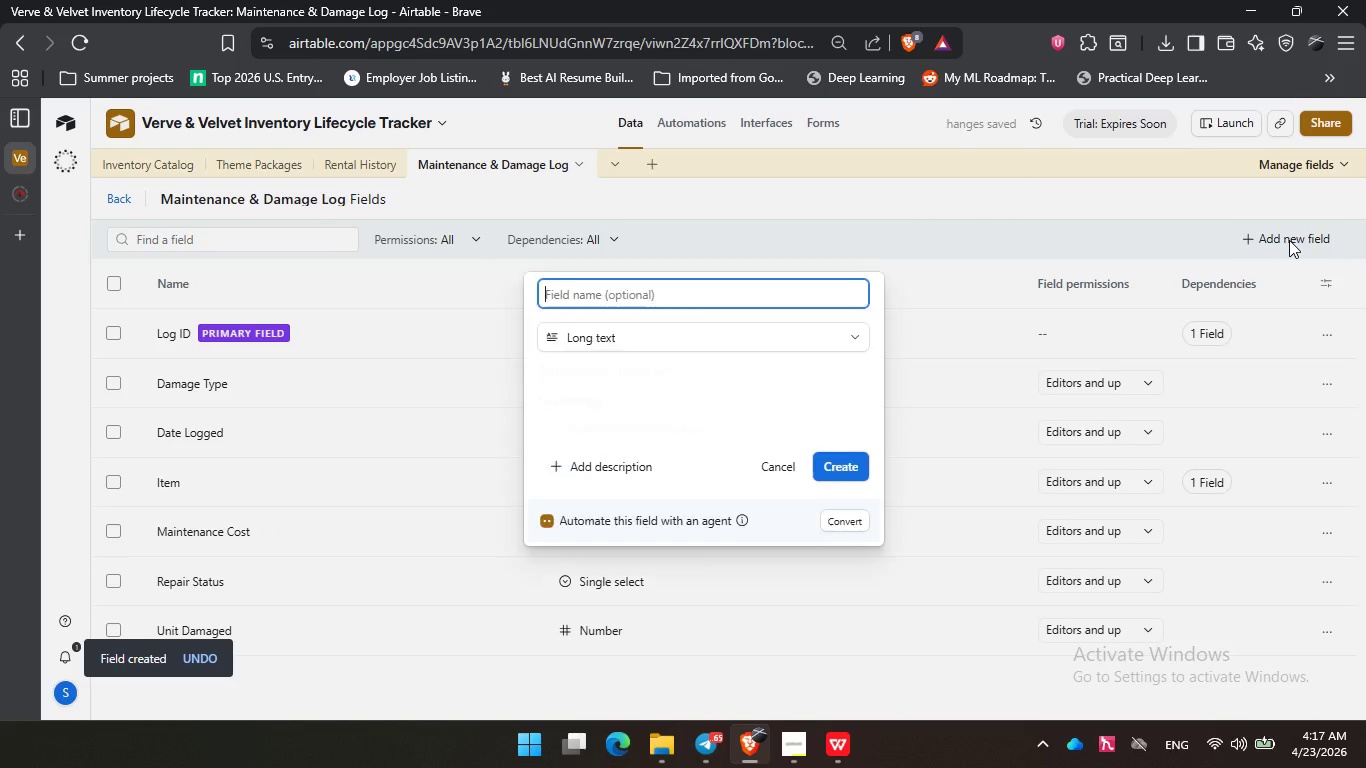 
key(Enter)
 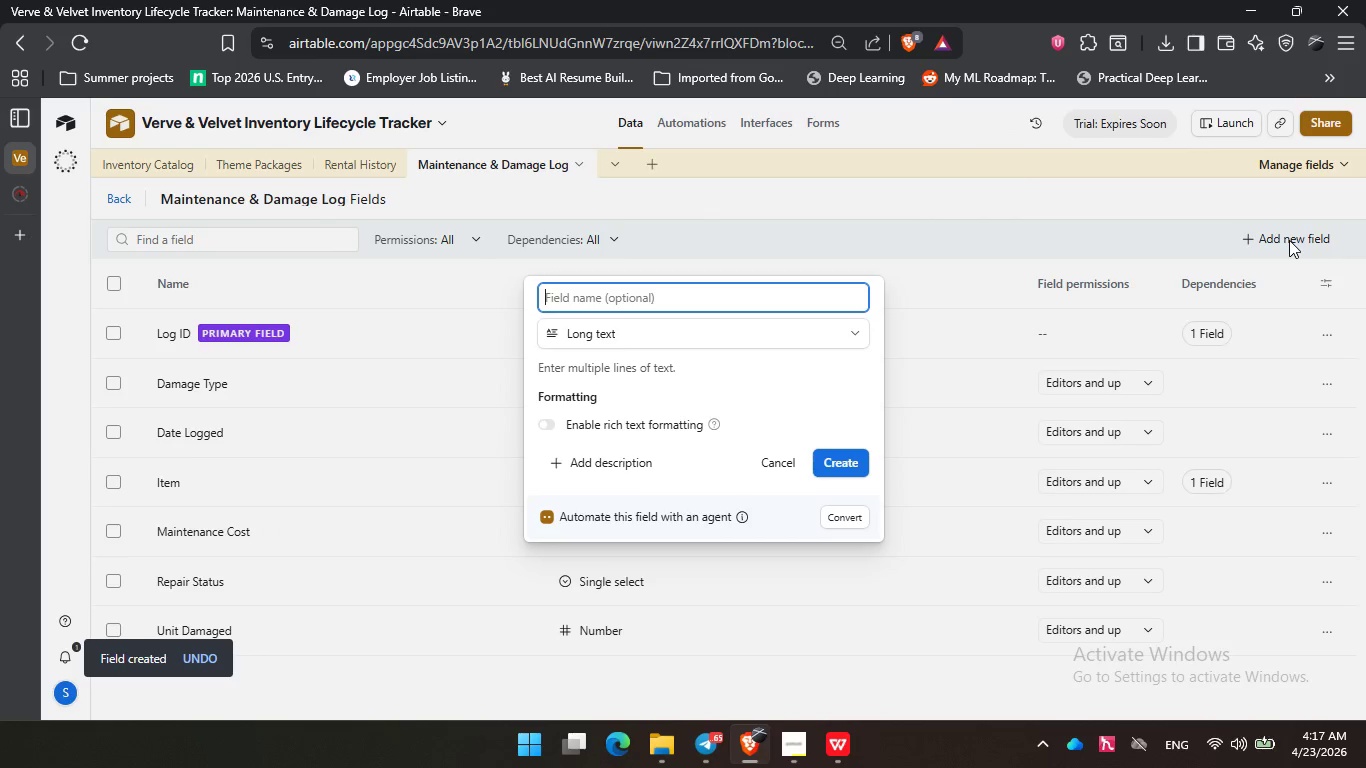 
type(Notes)
 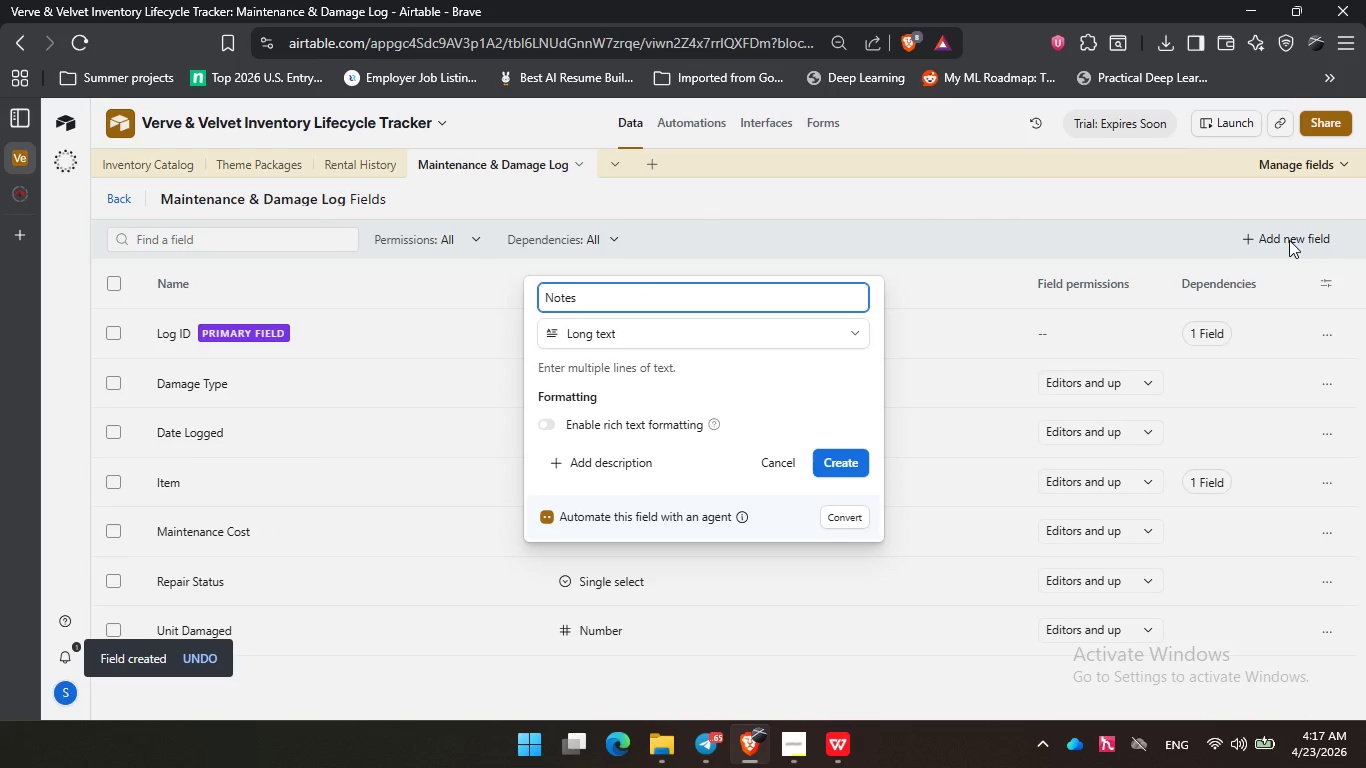 
key(Enter)
 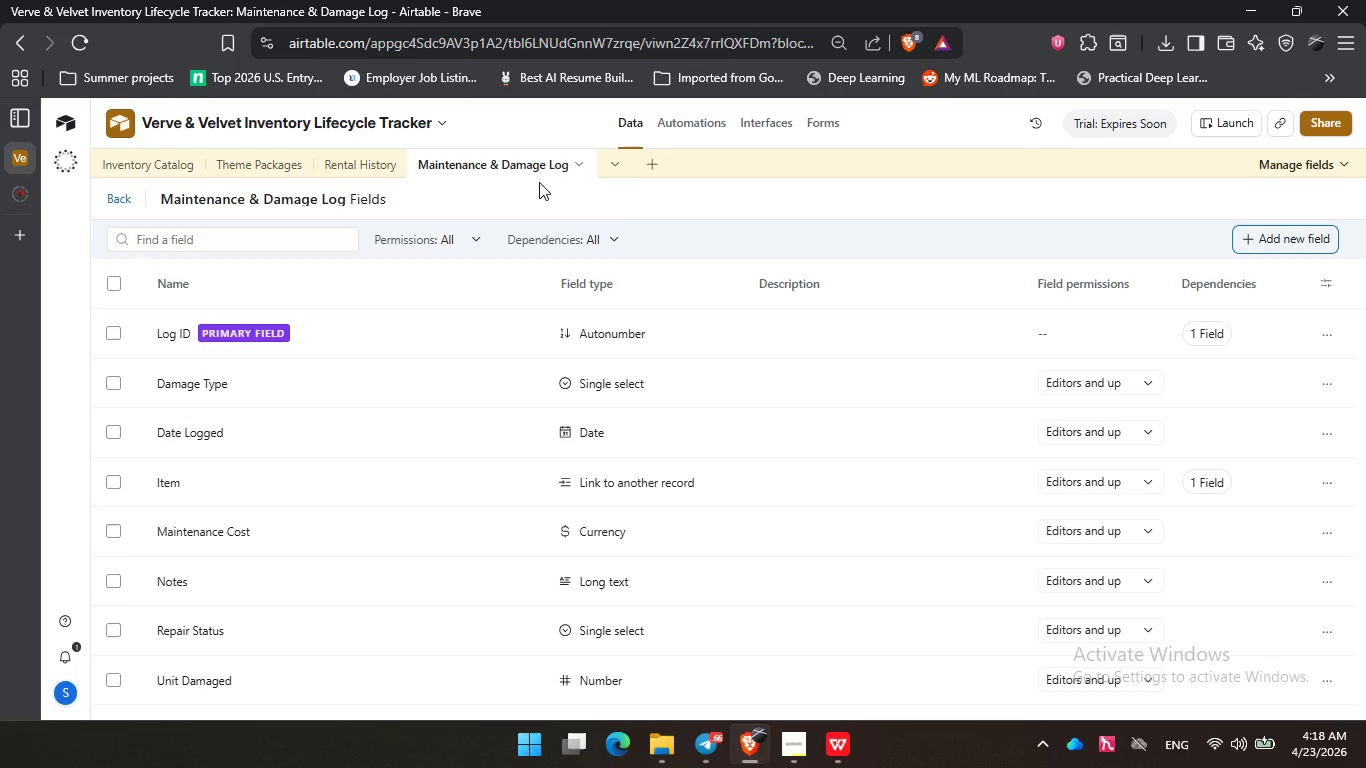 
wait(26.22)
 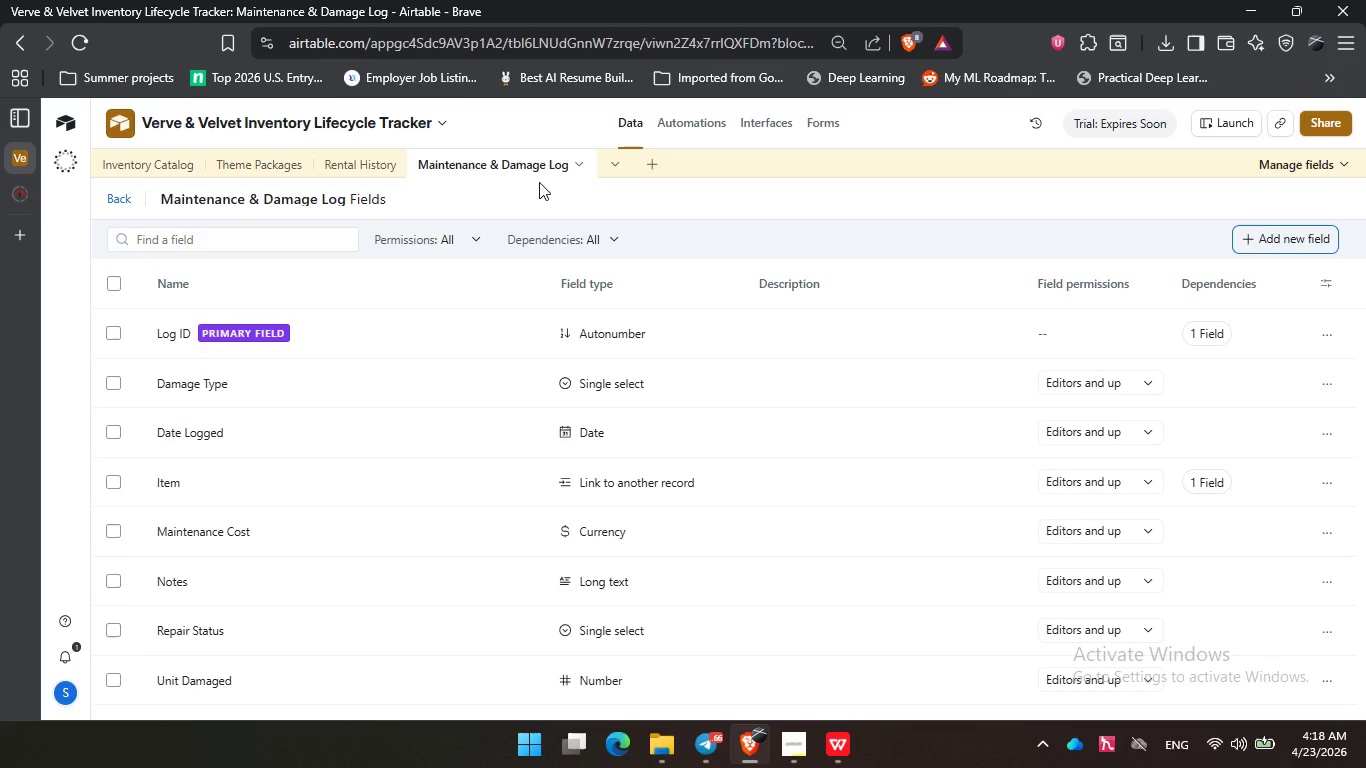 
left_click([359, 149])
 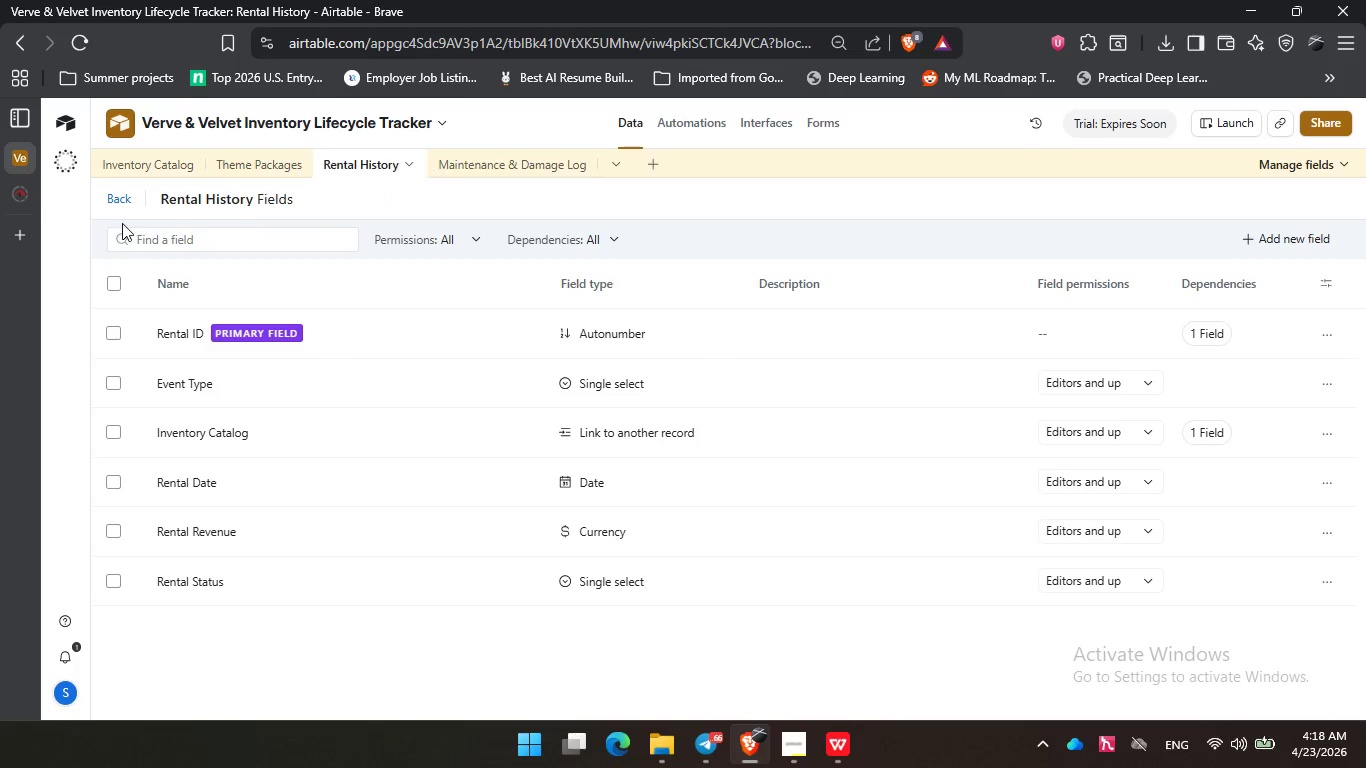 
left_click([118, 199])
 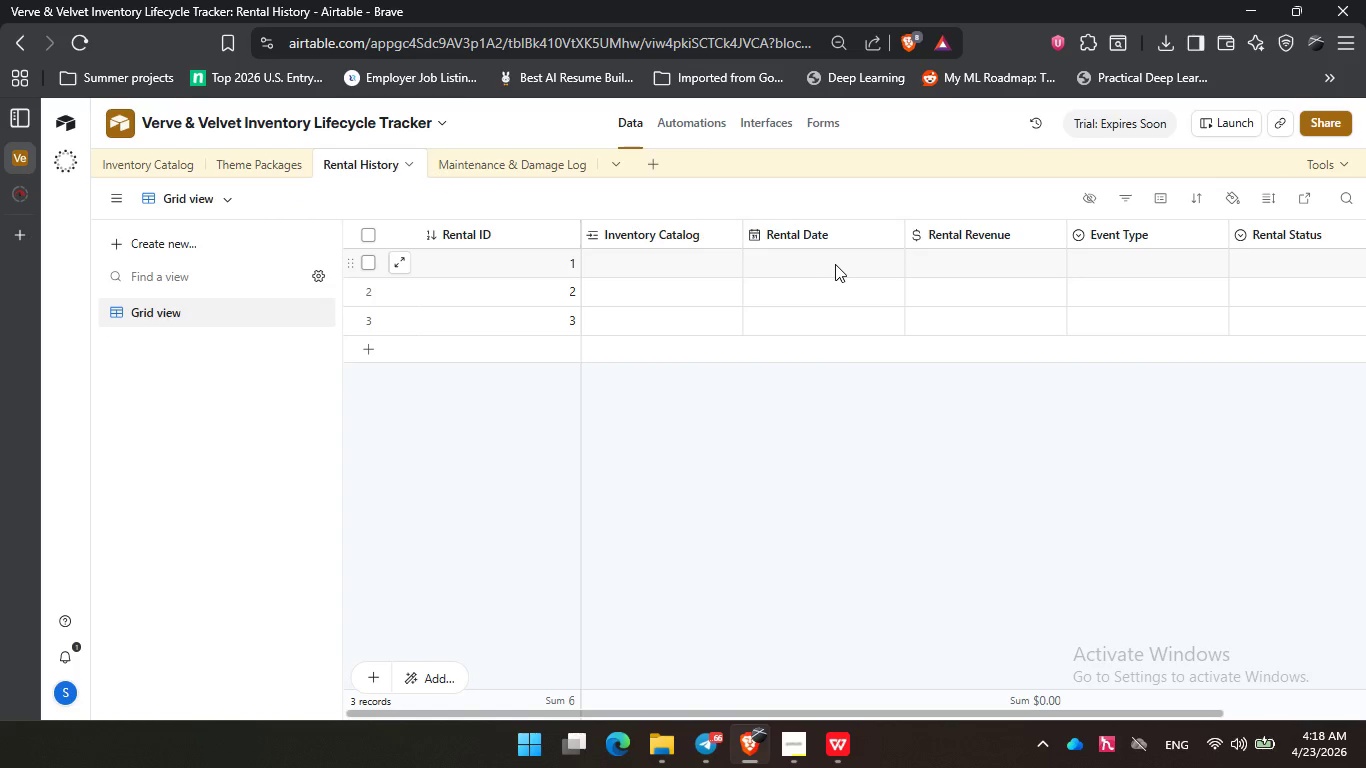 
left_click([989, 265])
 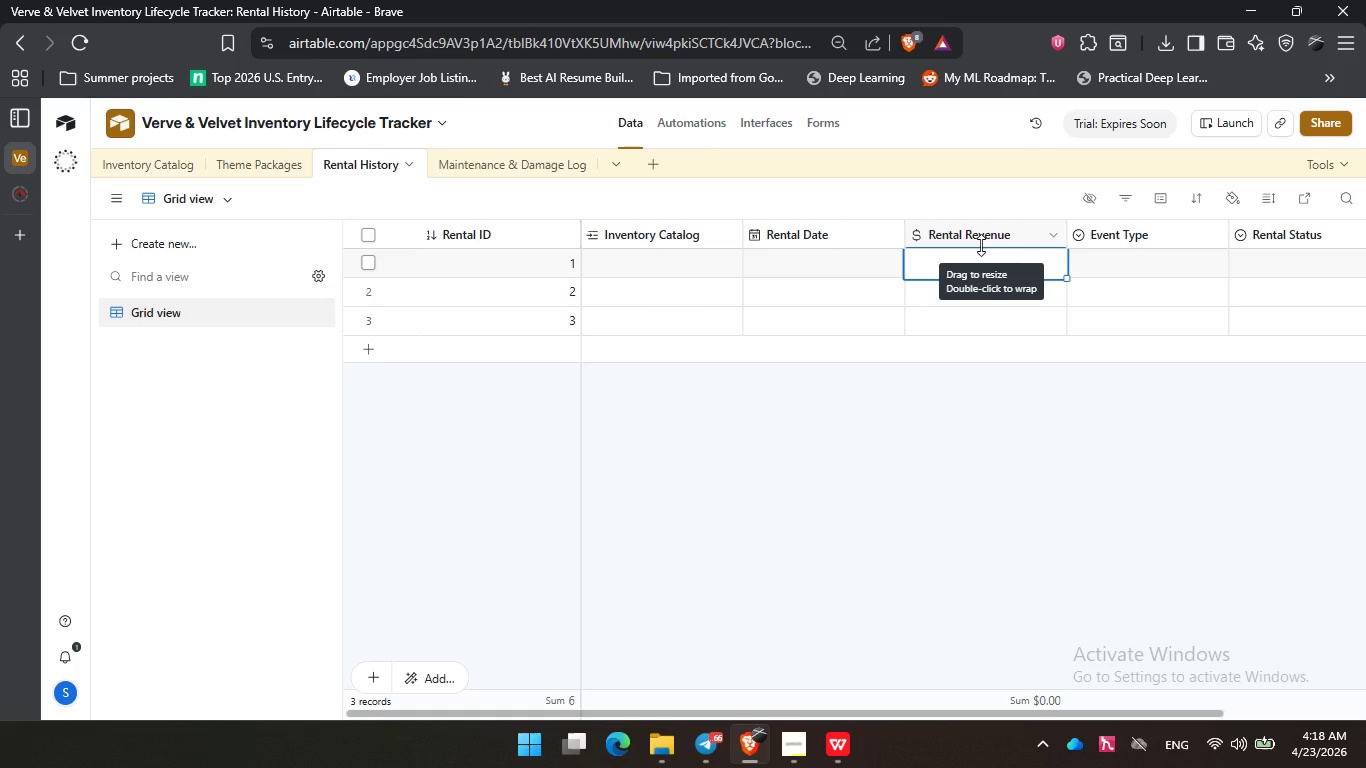 
wait(25.88)
 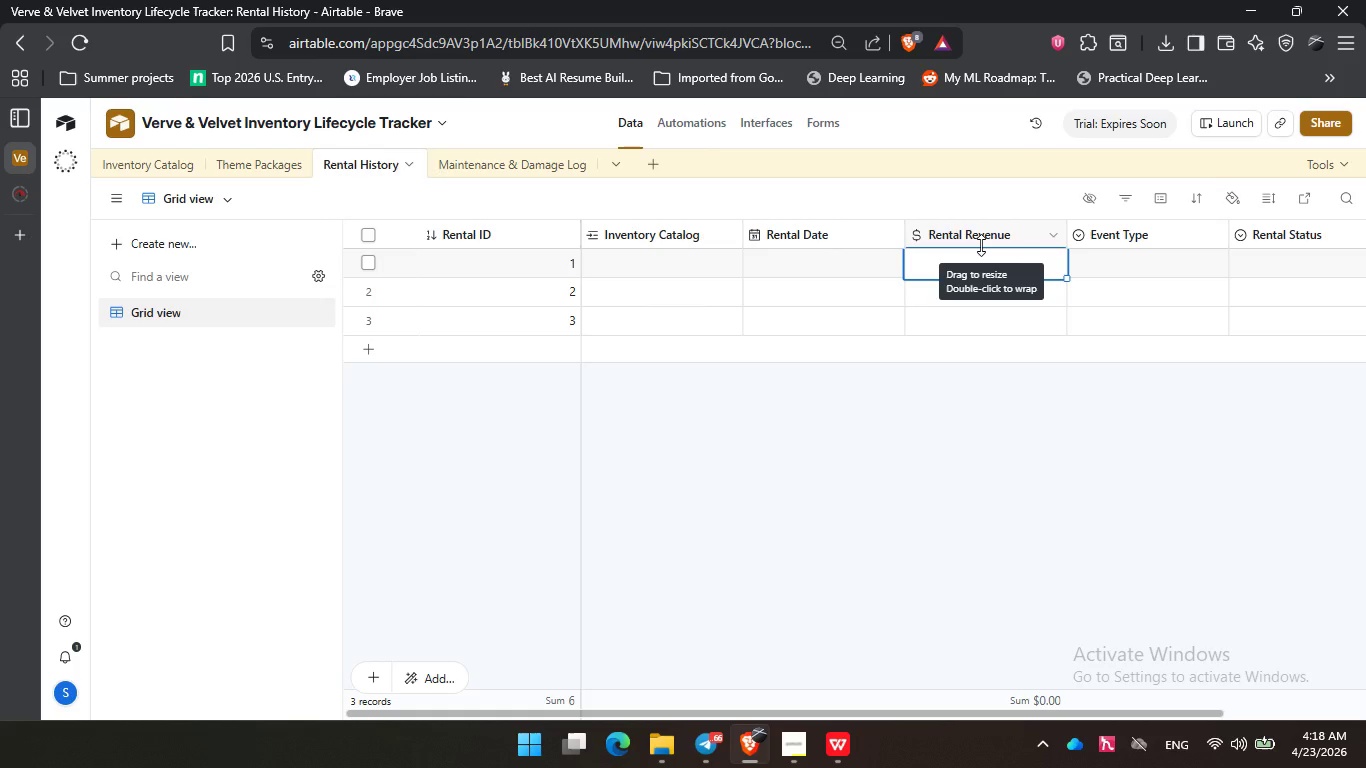 
left_click([508, 168])
 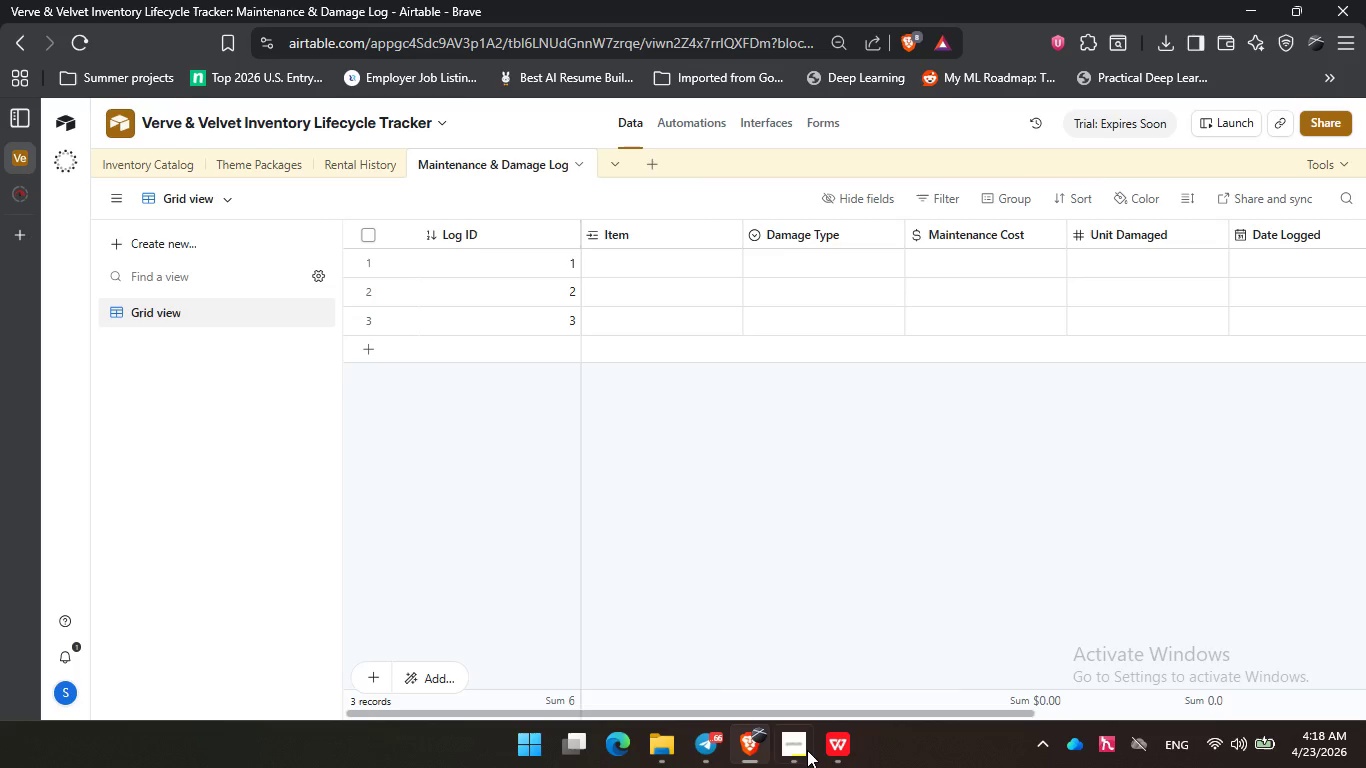 
left_click([806, 751])